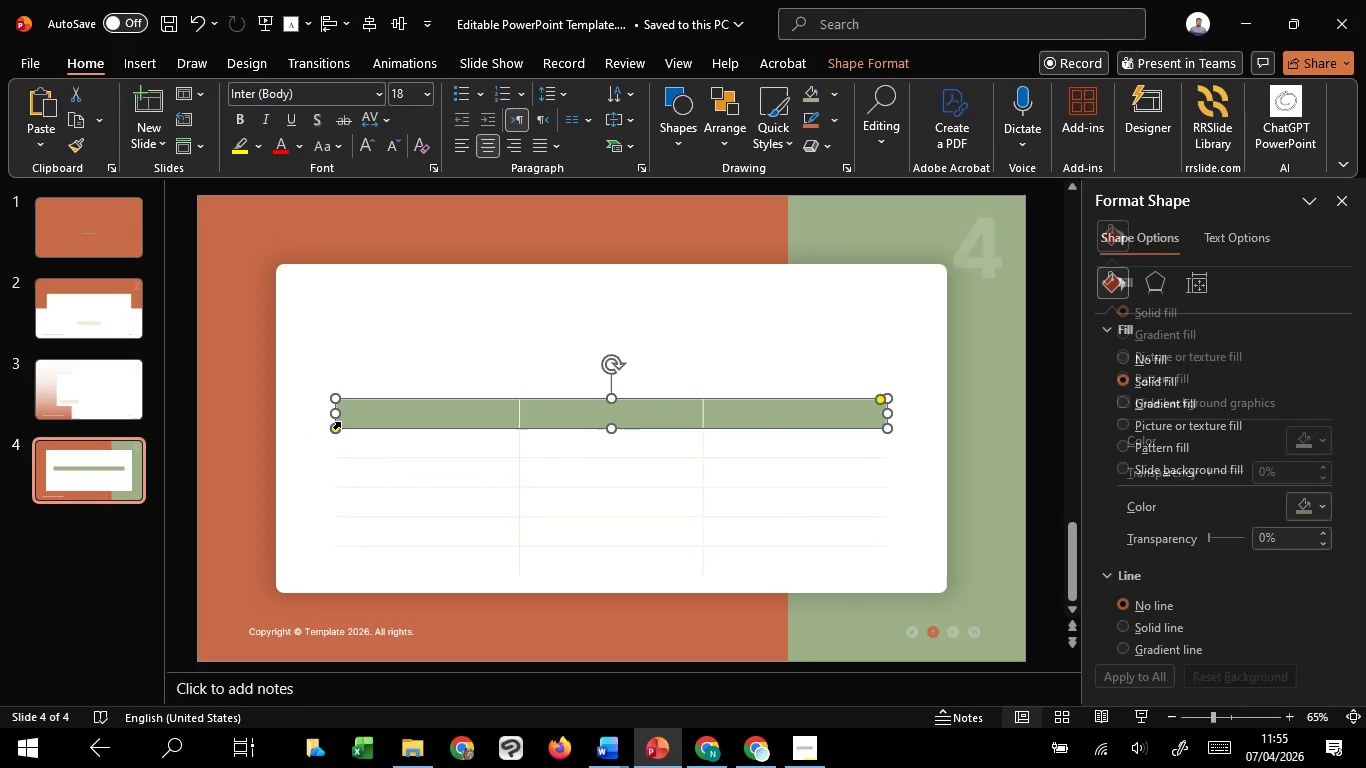 
hold_key(key=ControlLeft, duration=1.52)
scroll: coordinate [340, 422], scroll_direction: up, amount: 2.0
 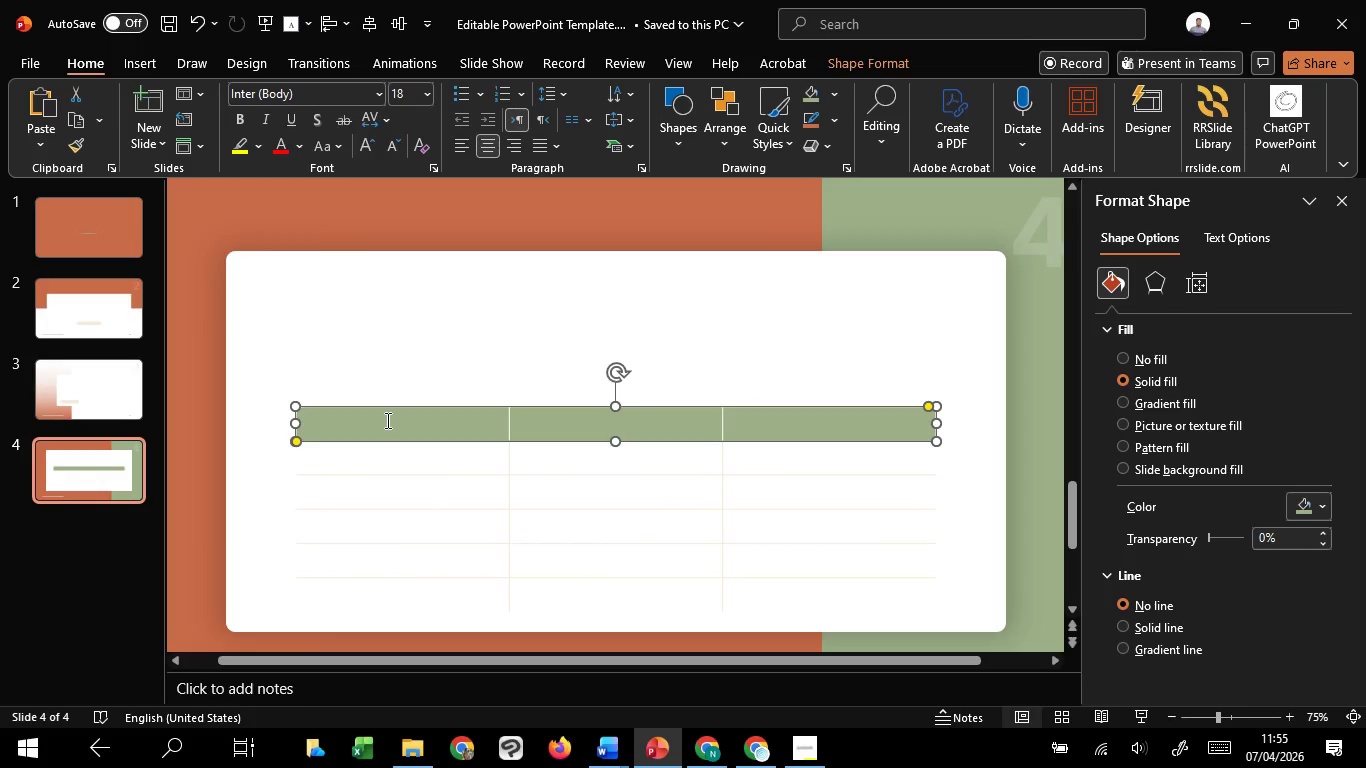 
key(Control+C)
 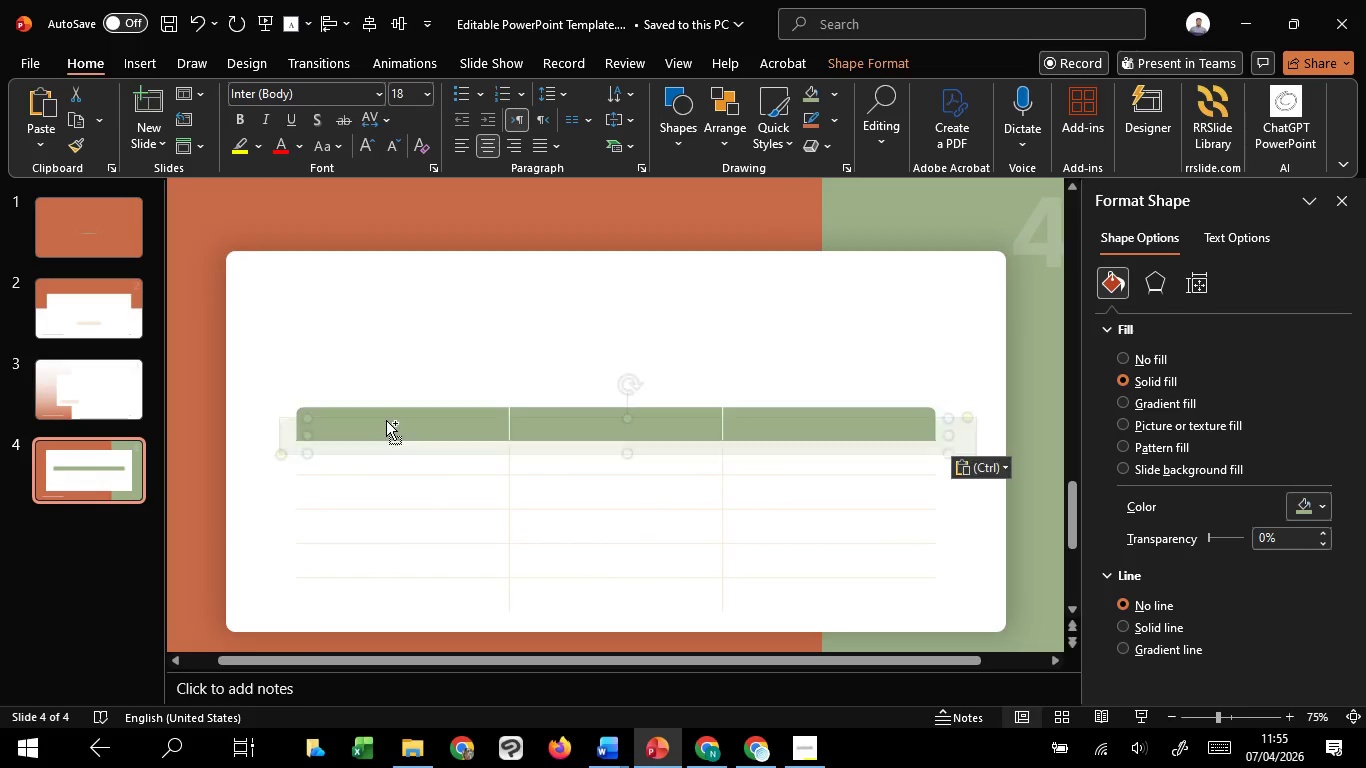 
key(Control+V)
 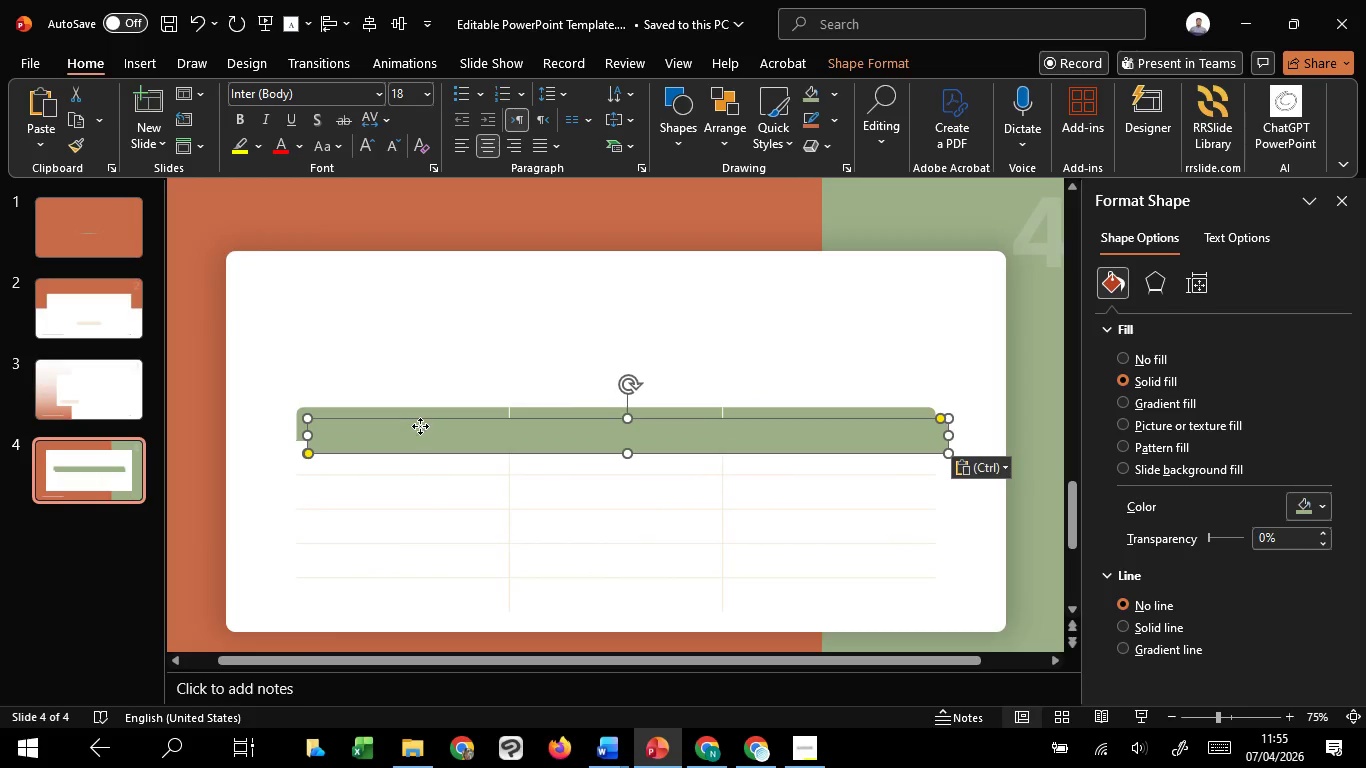 
left_click_drag(start_coordinate=[420, 426], to_coordinate=[407, 446])
 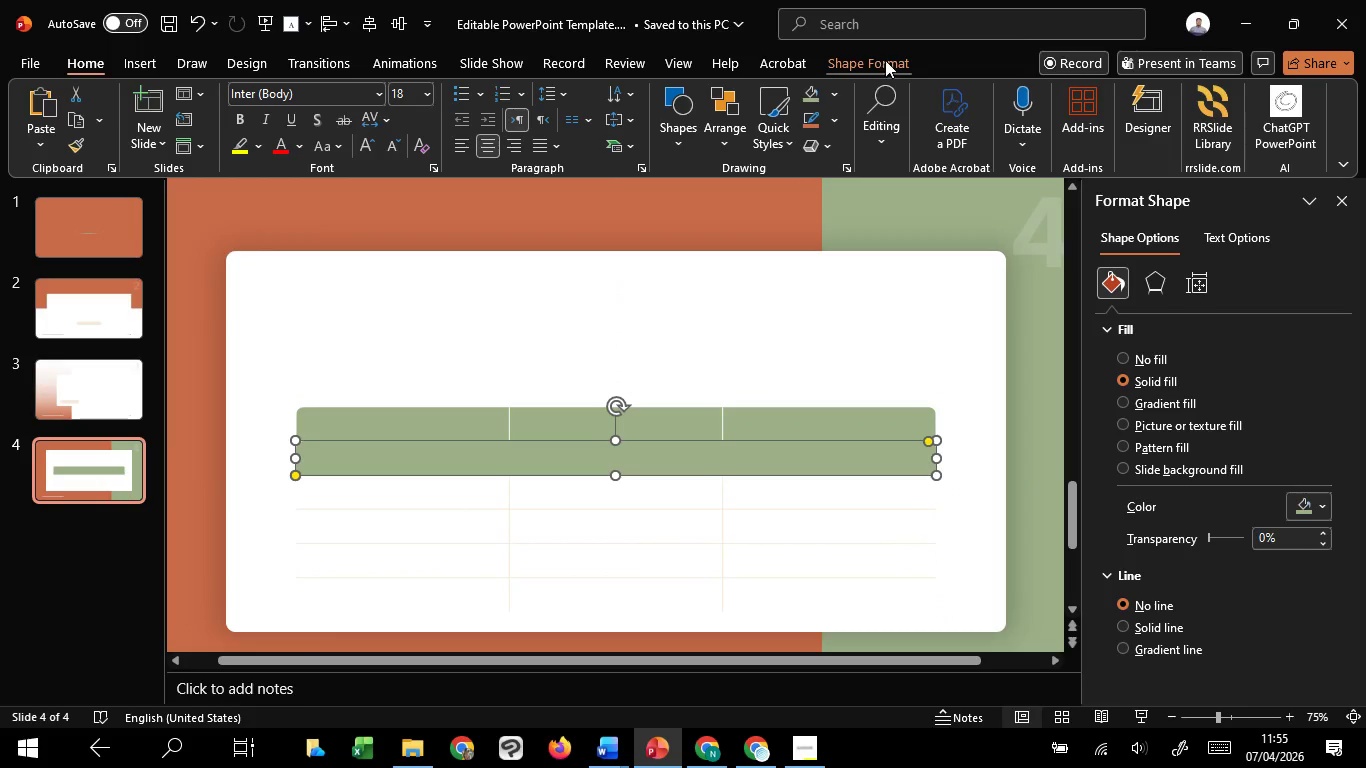 
left_click([885, 60])
 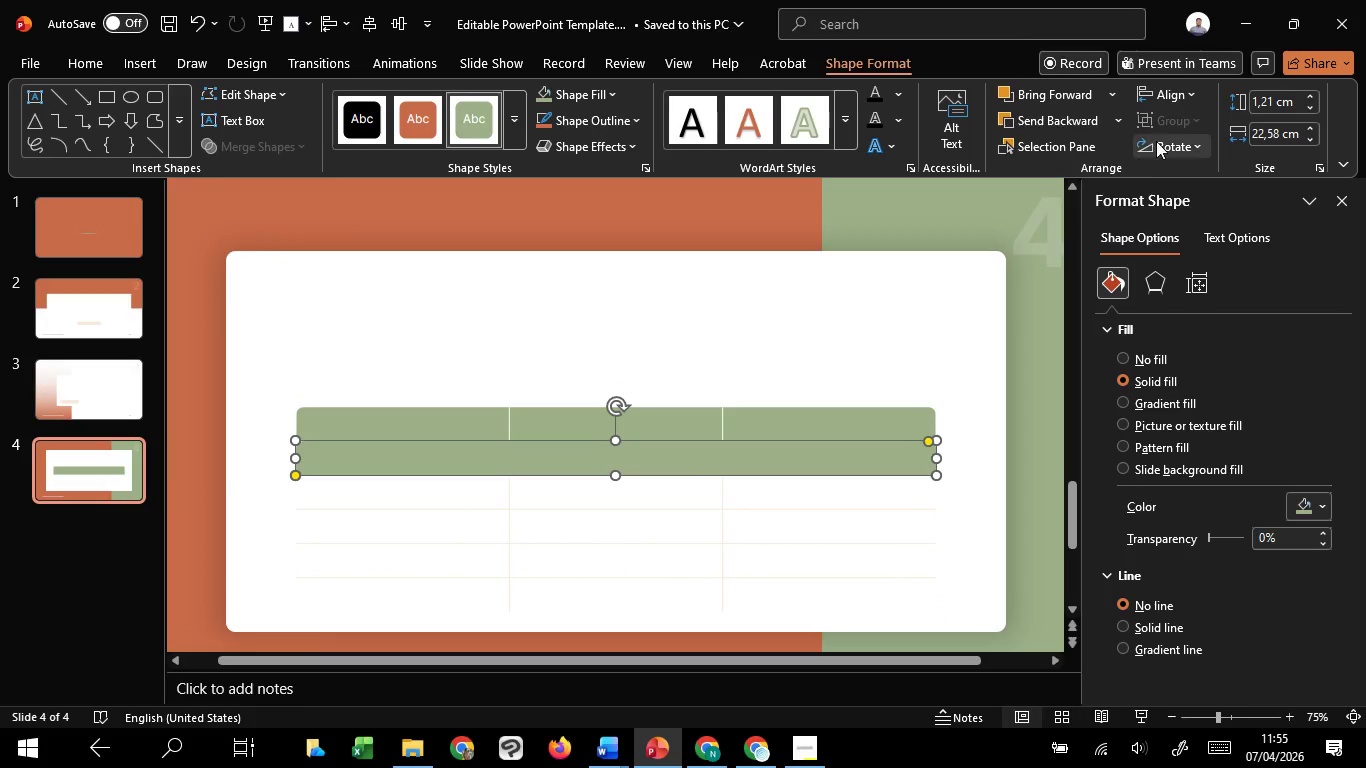 
left_click([1156, 141])
 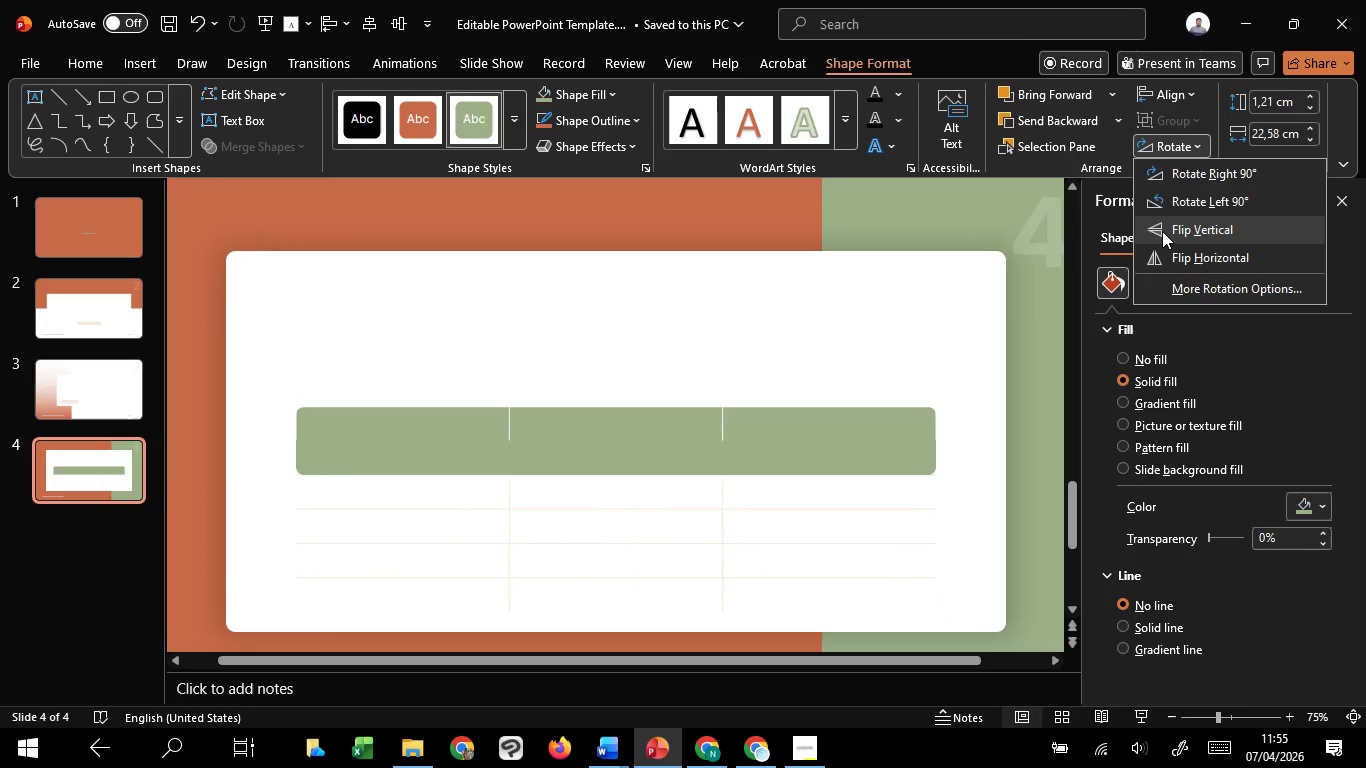 
left_click([1162, 231])
 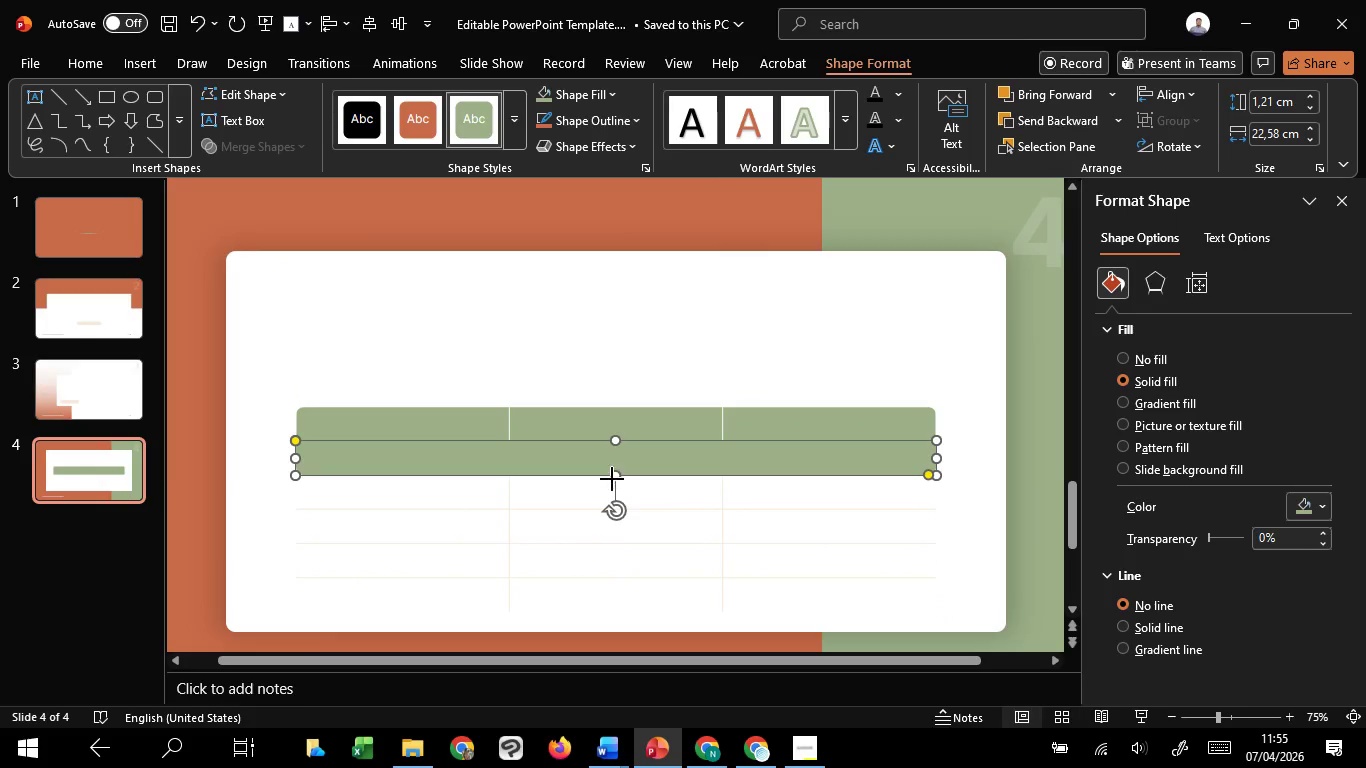 
left_click_drag(start_coordinate=[612, 479], to_coordinate=[640, 611])
 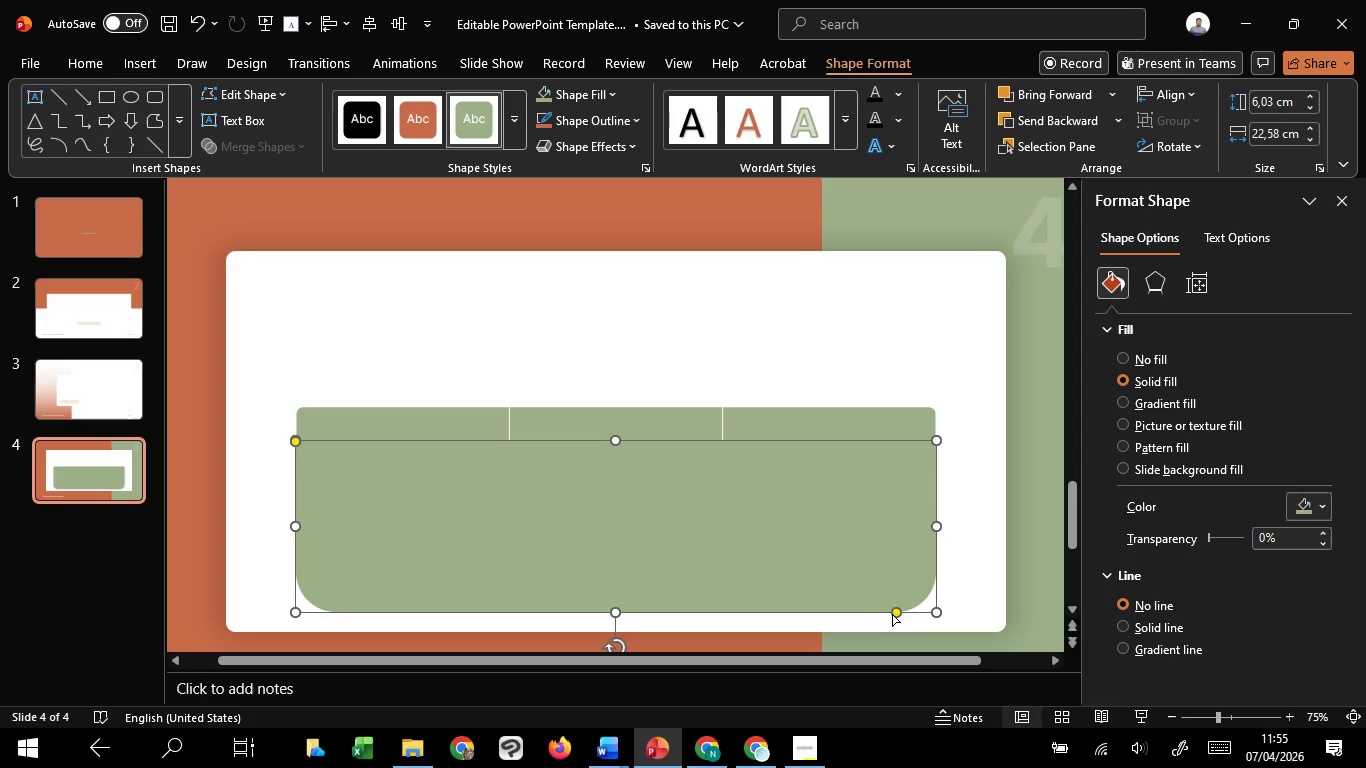 
left_click_drag(start_coordinate=[895, 612], to_coordinate=[929, 625])
 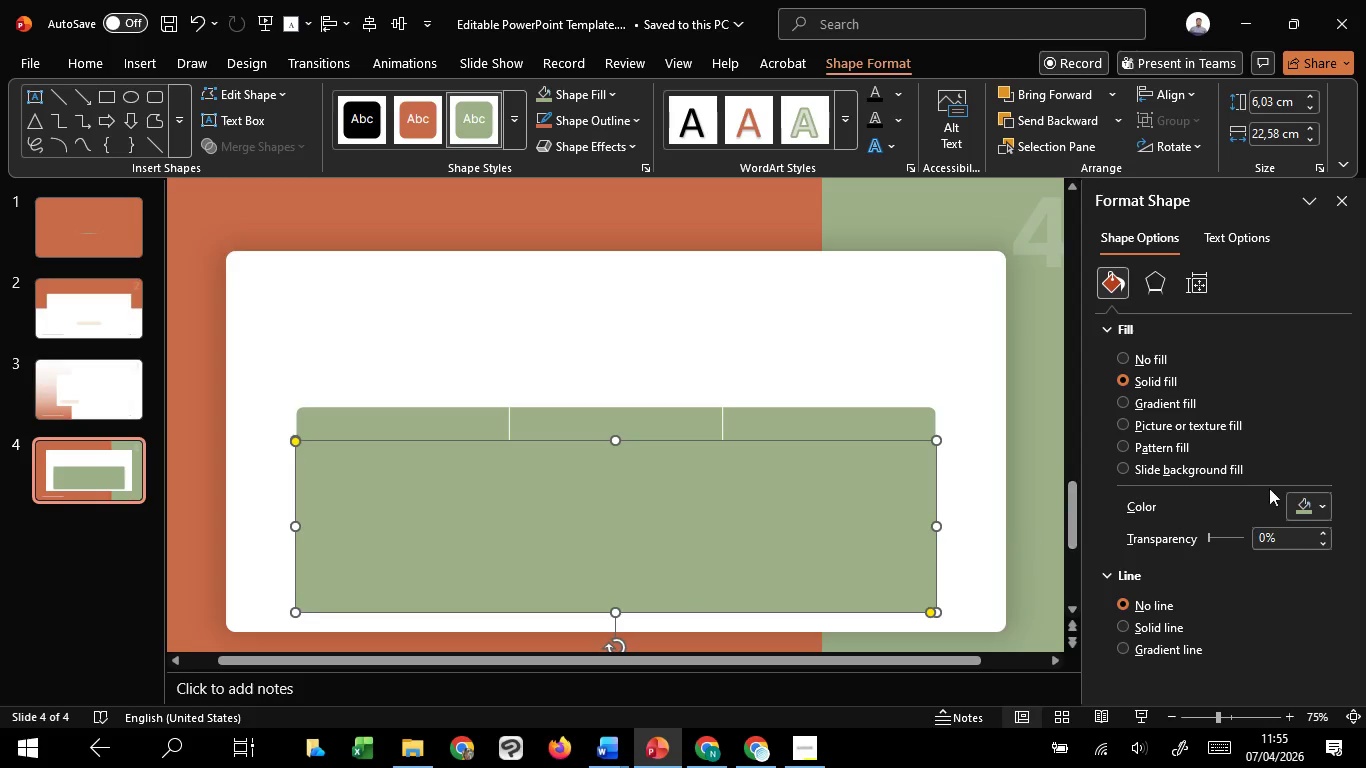 
left_click([1307, 497])
 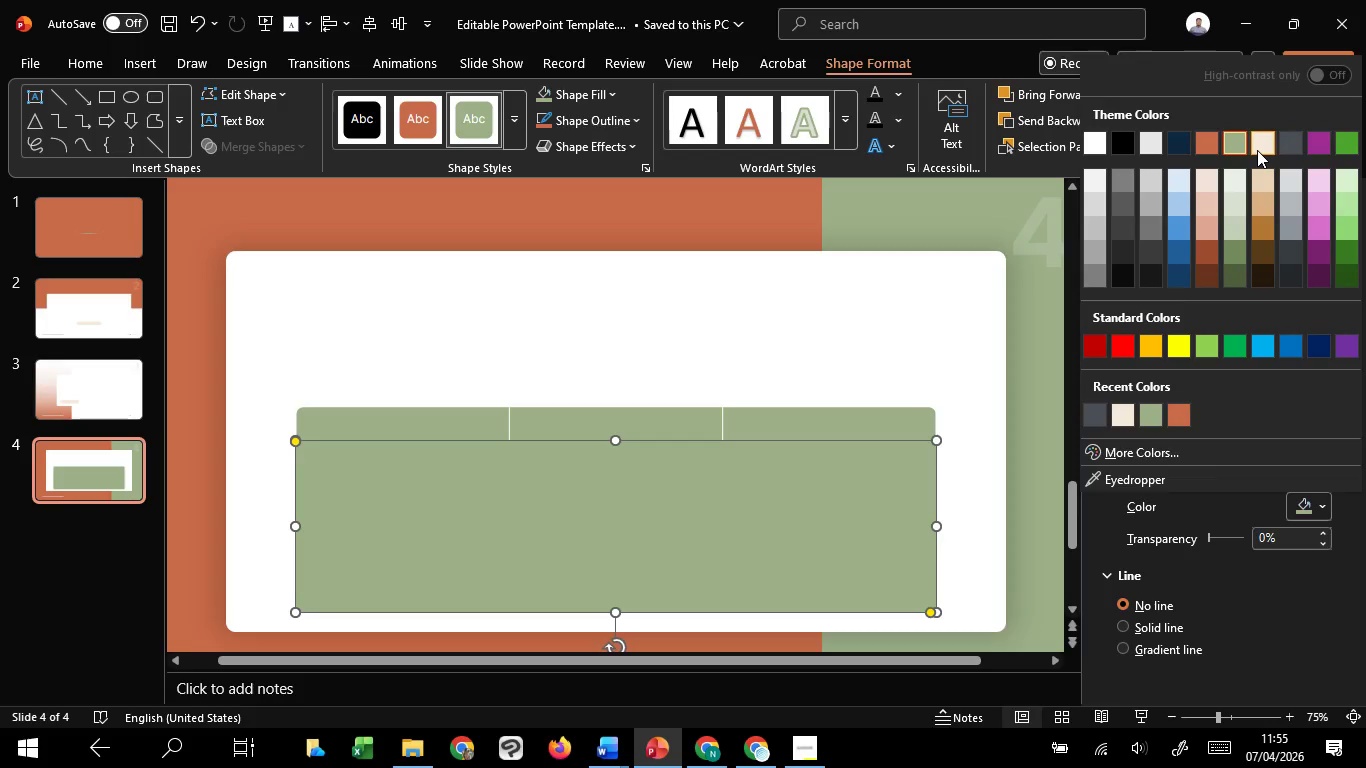 
left_click([1257, 150])
 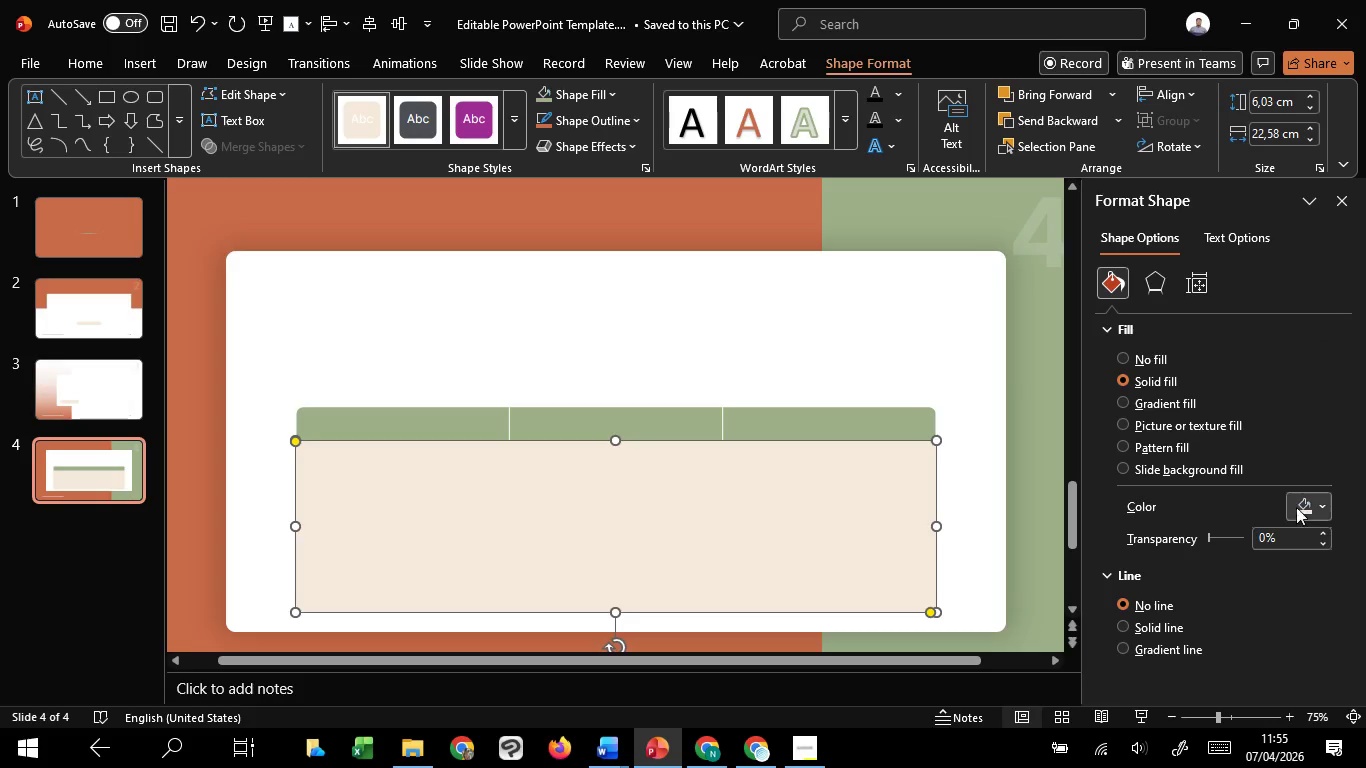 
left_click([1303, 507])
 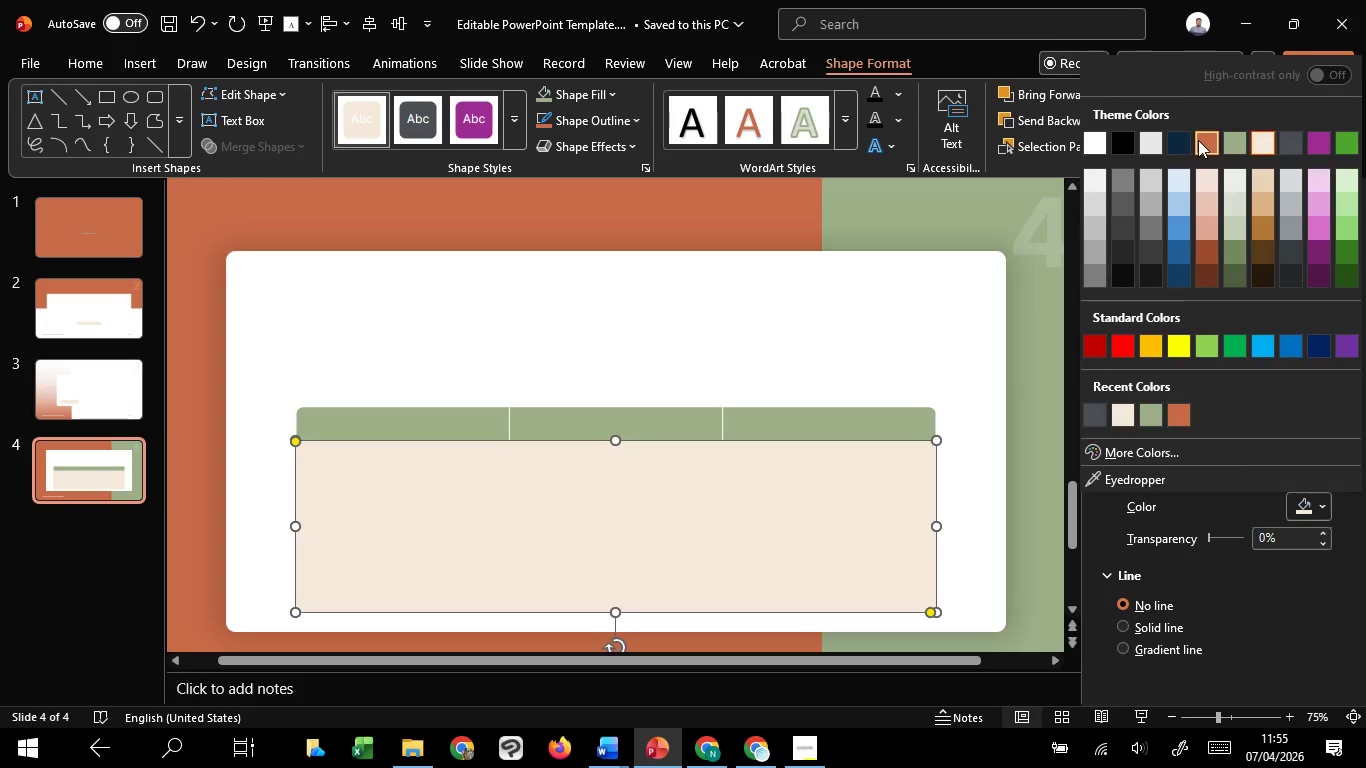 
left_click([1198, 140])
 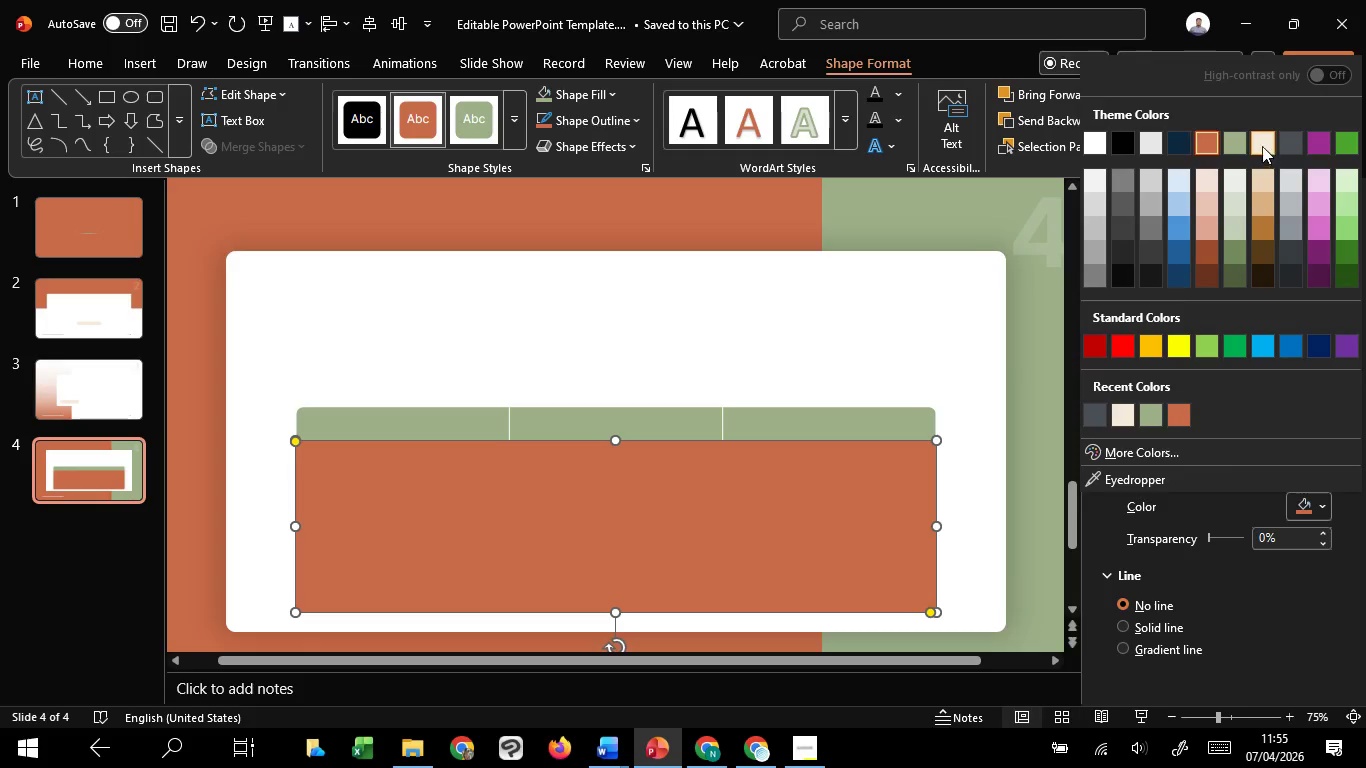 
left_click([1087, 138])
 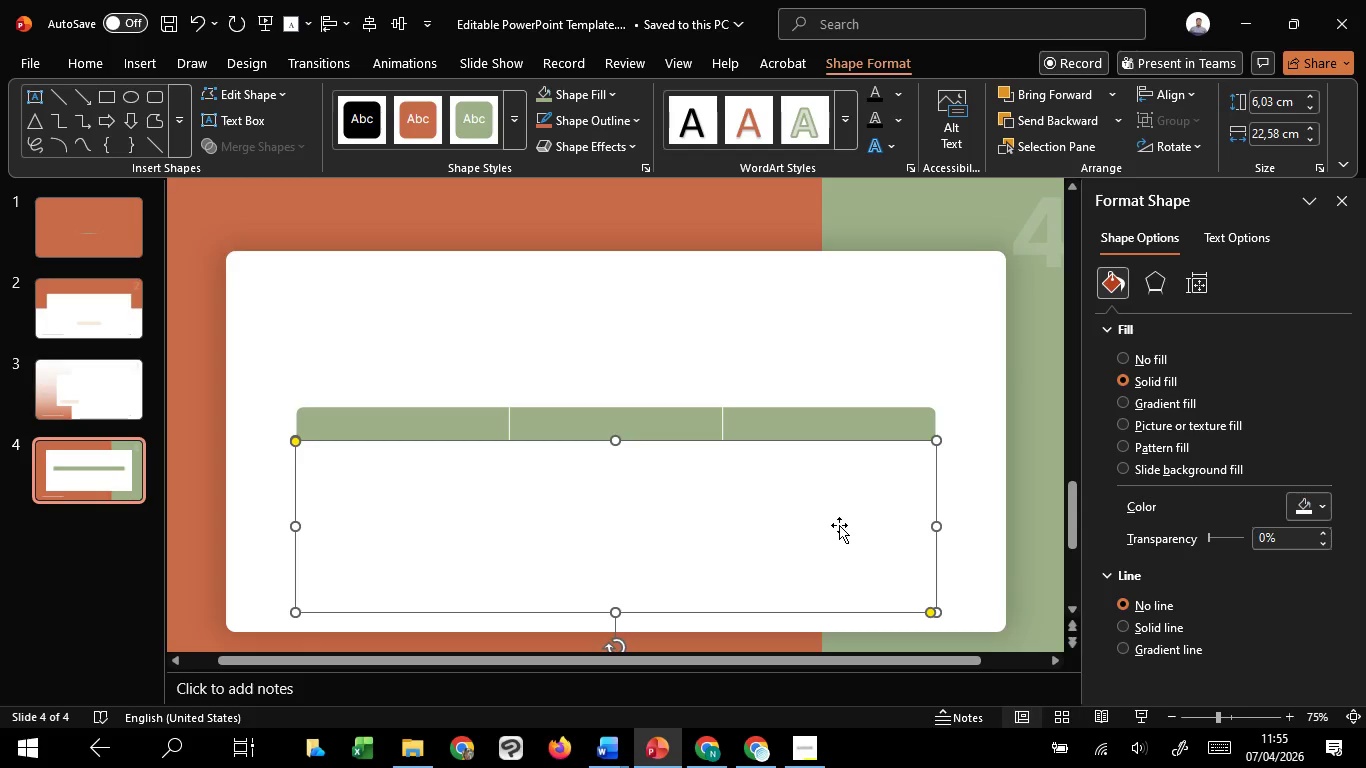 
key(Delete)
 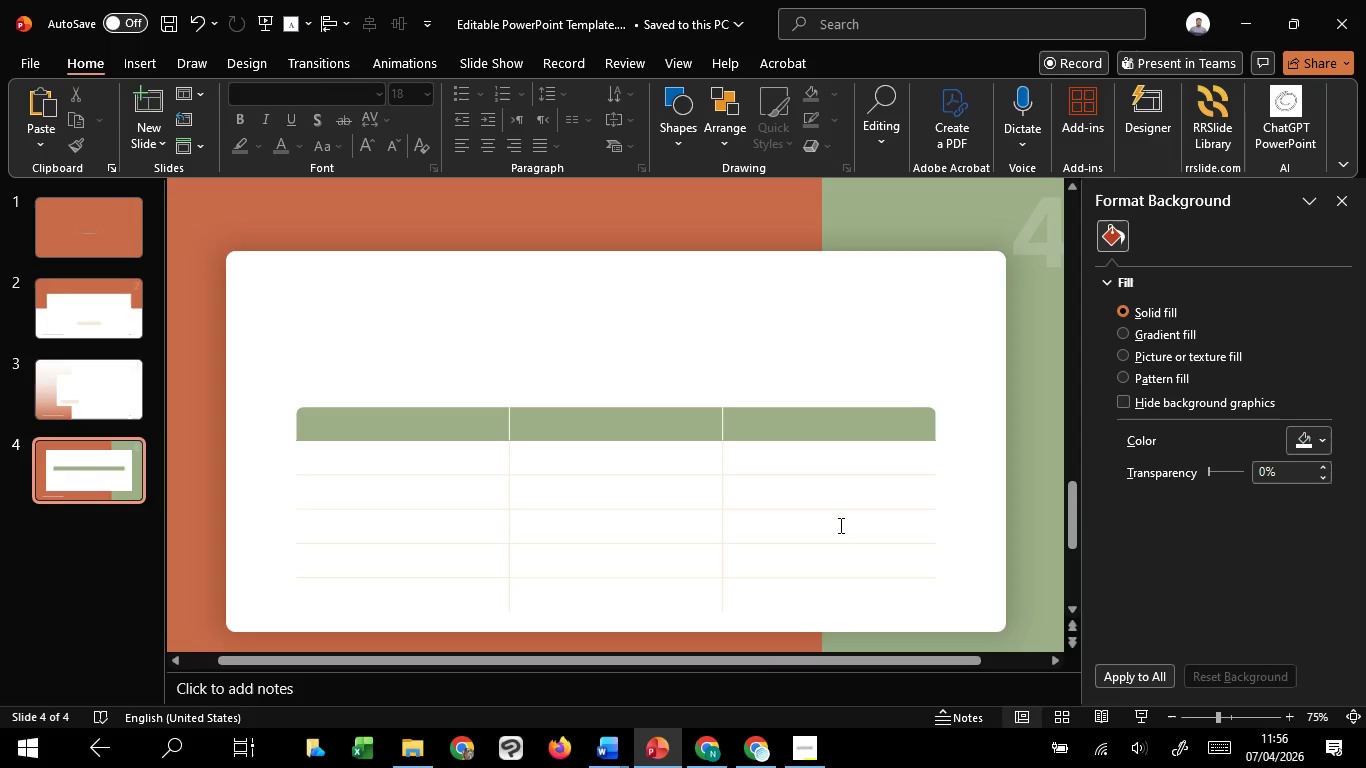 
wait(24.17)
 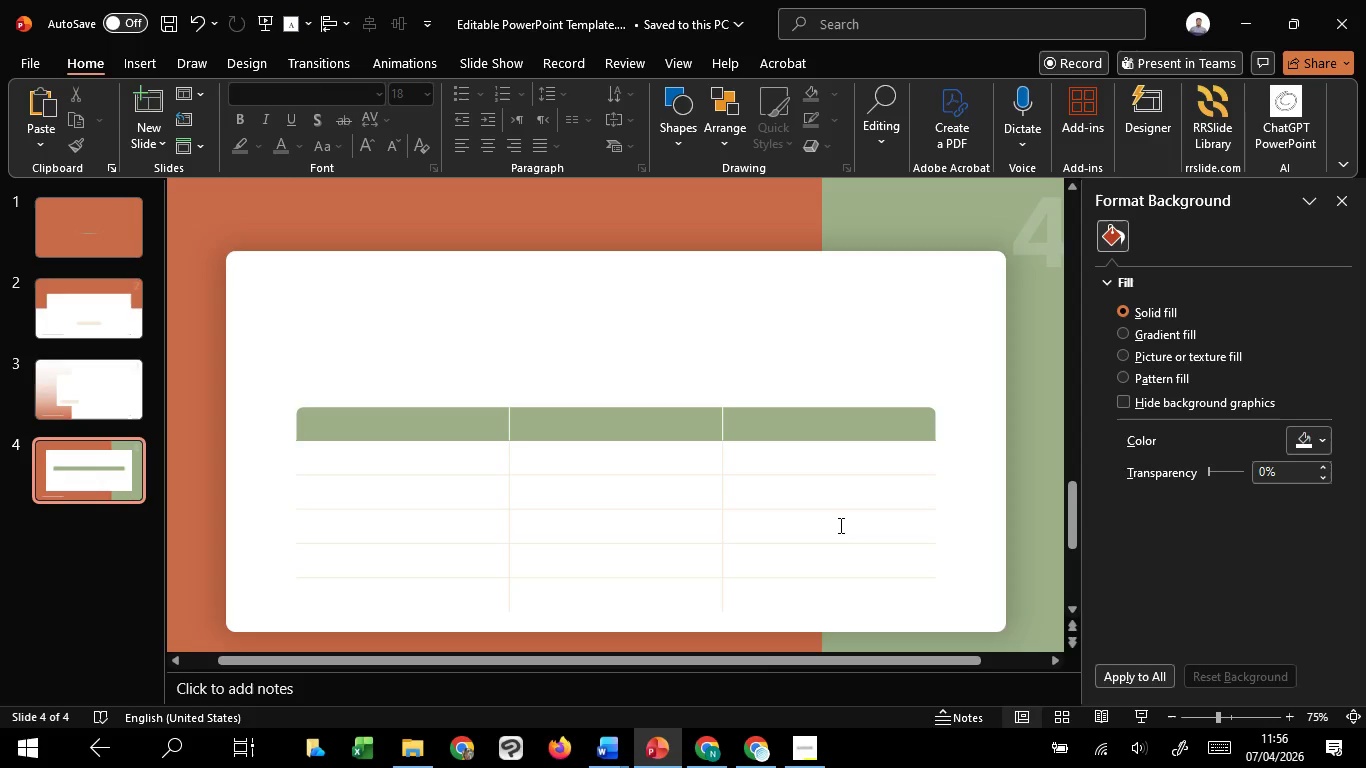 
left_click([697, 420])
 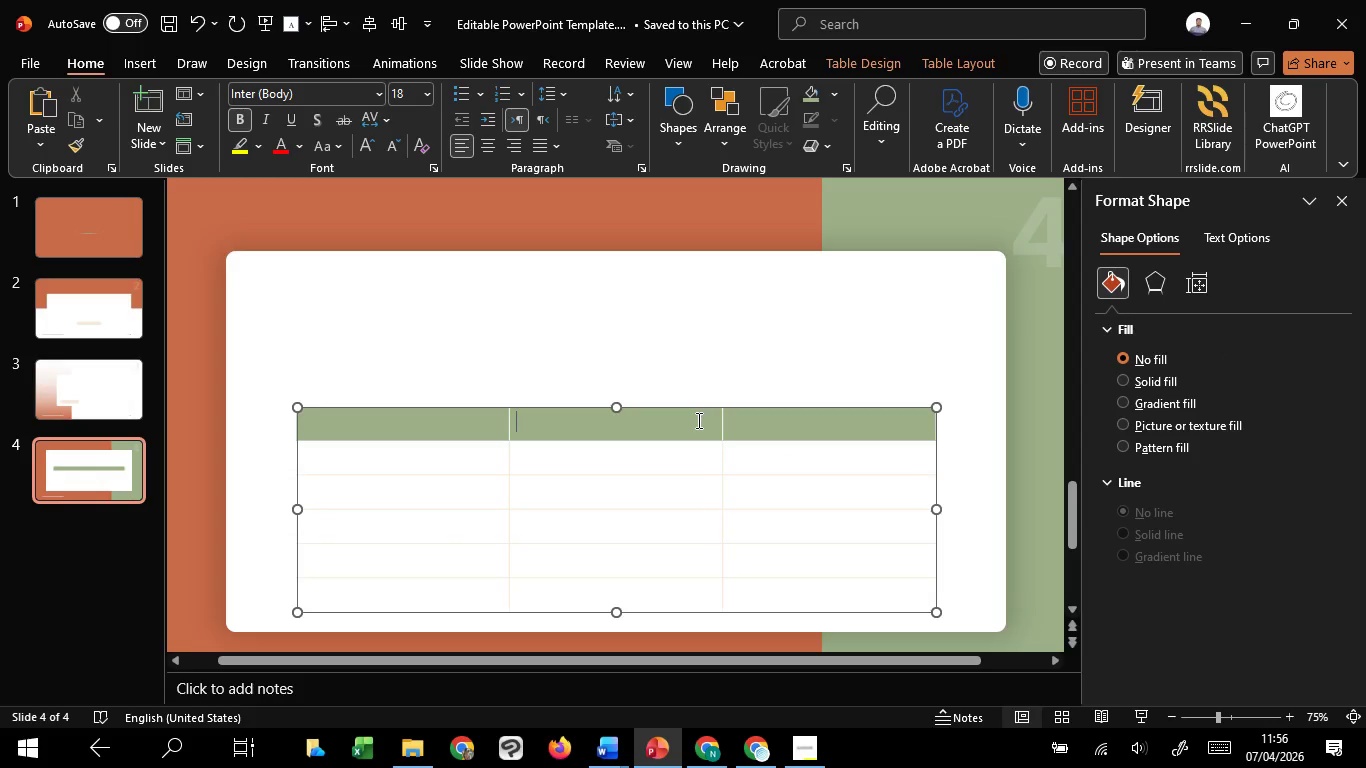 
wait(5.83)
 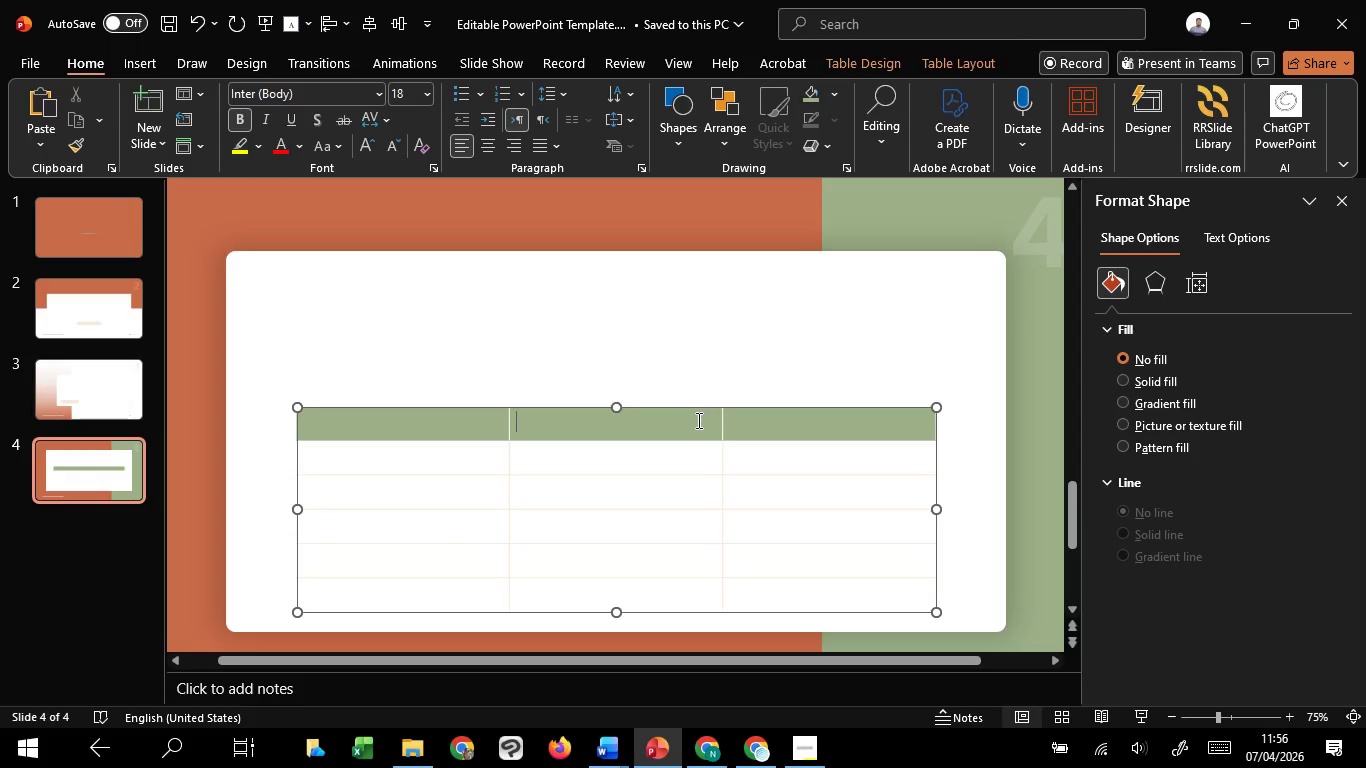 
type(Optiom)
key(Backspace)
type(n A)
 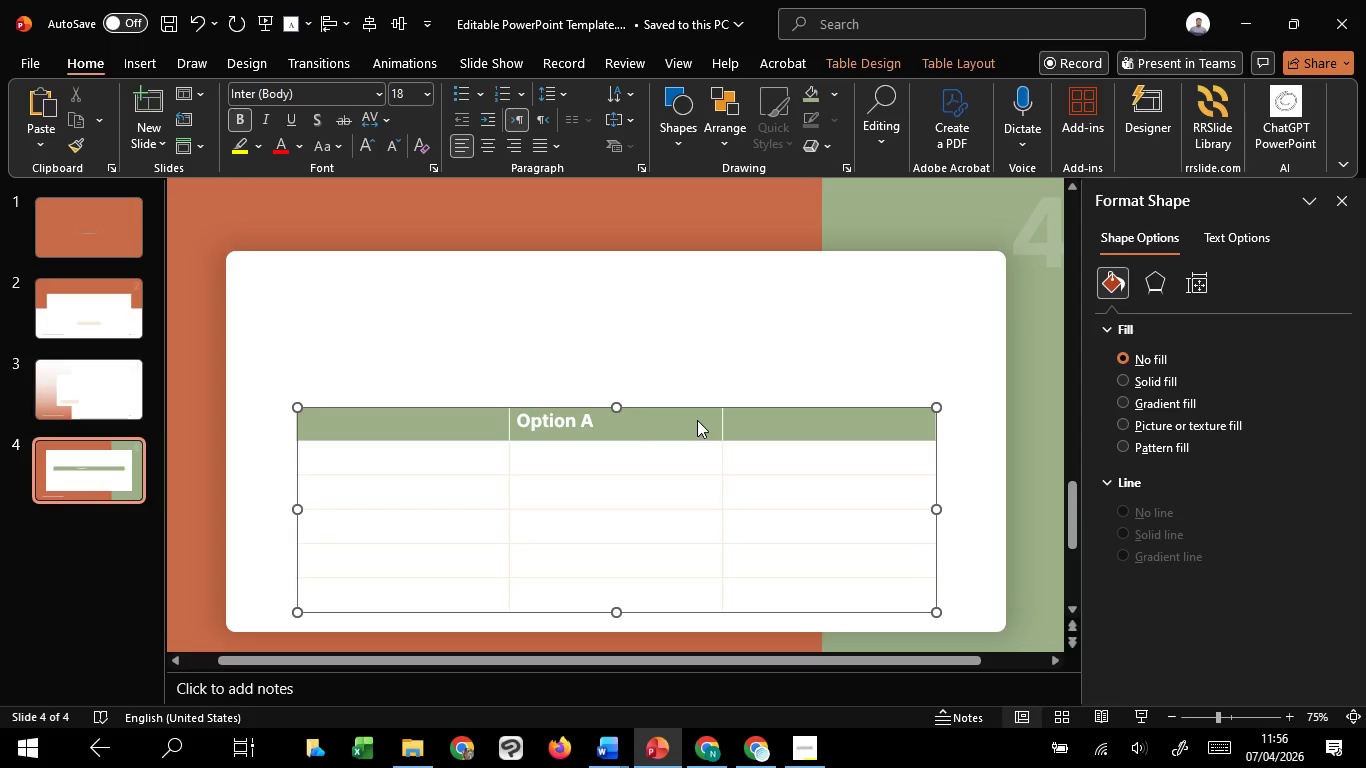 
key(Control+A)
 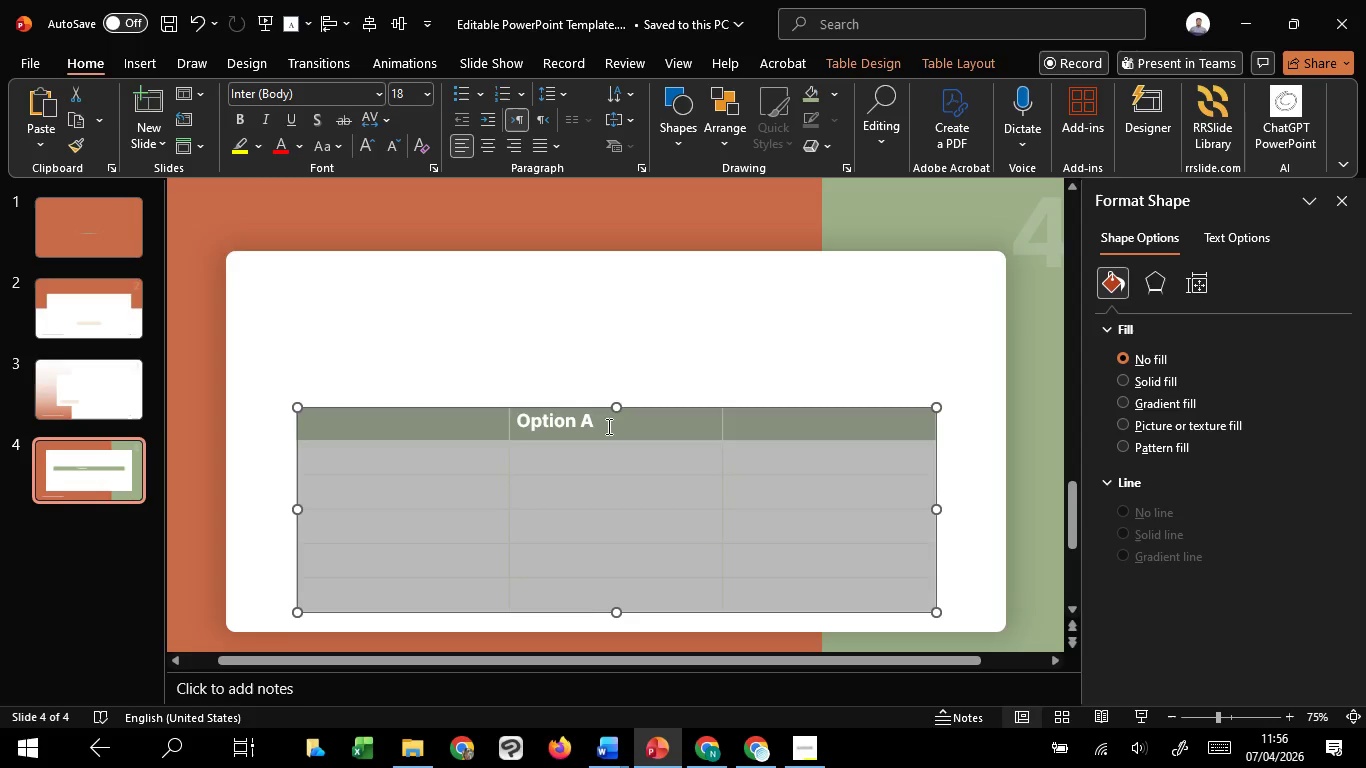 
left_click([607, 426])
 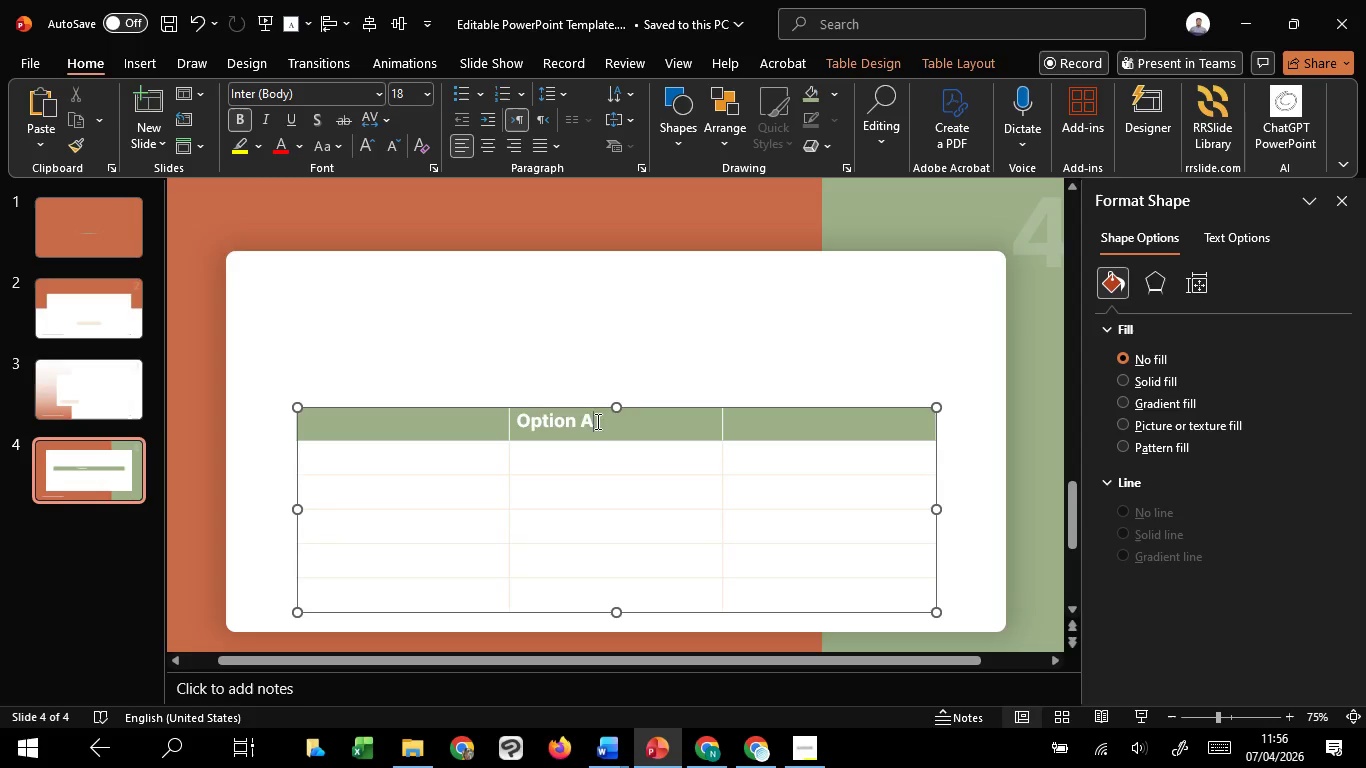 
left_click_drag(start_coordinate=[608, 421], to_coordinate=[521, 424])
 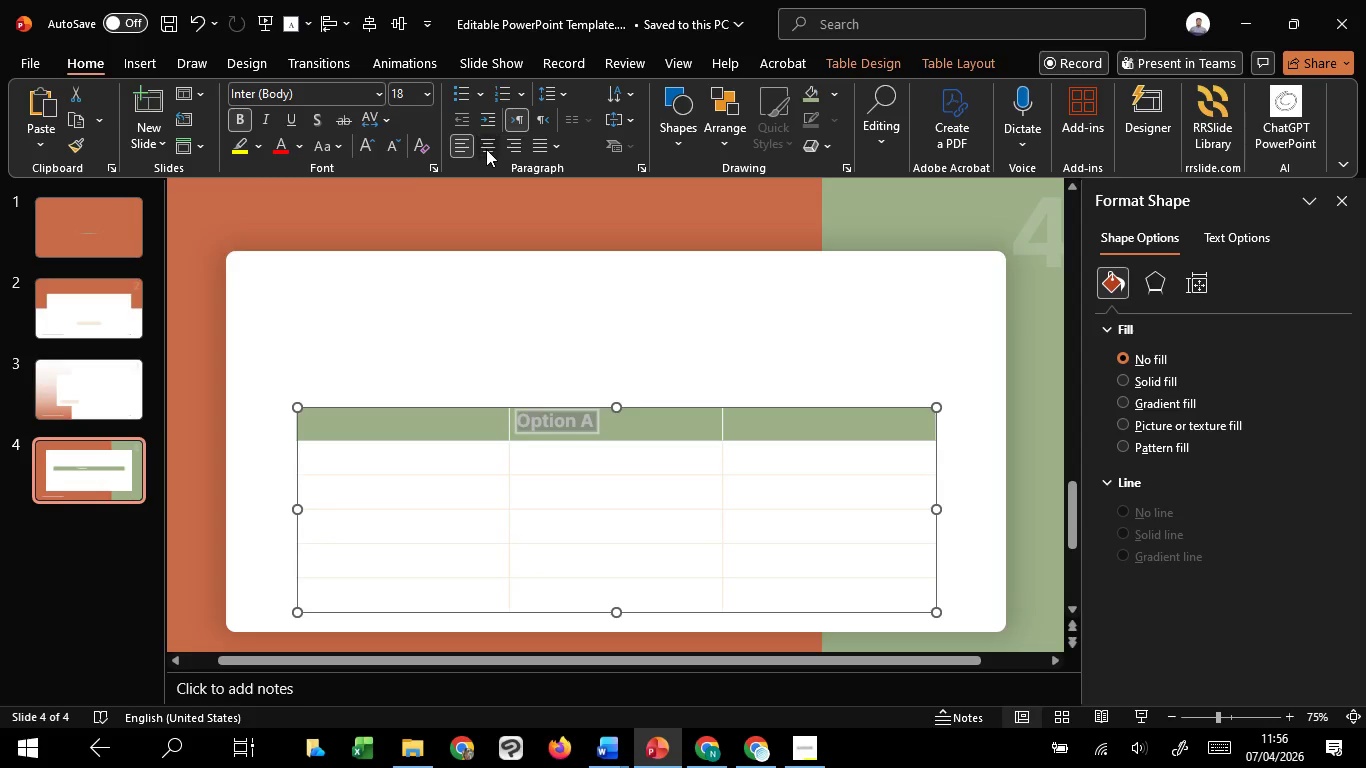 
left_click([486, 149])
 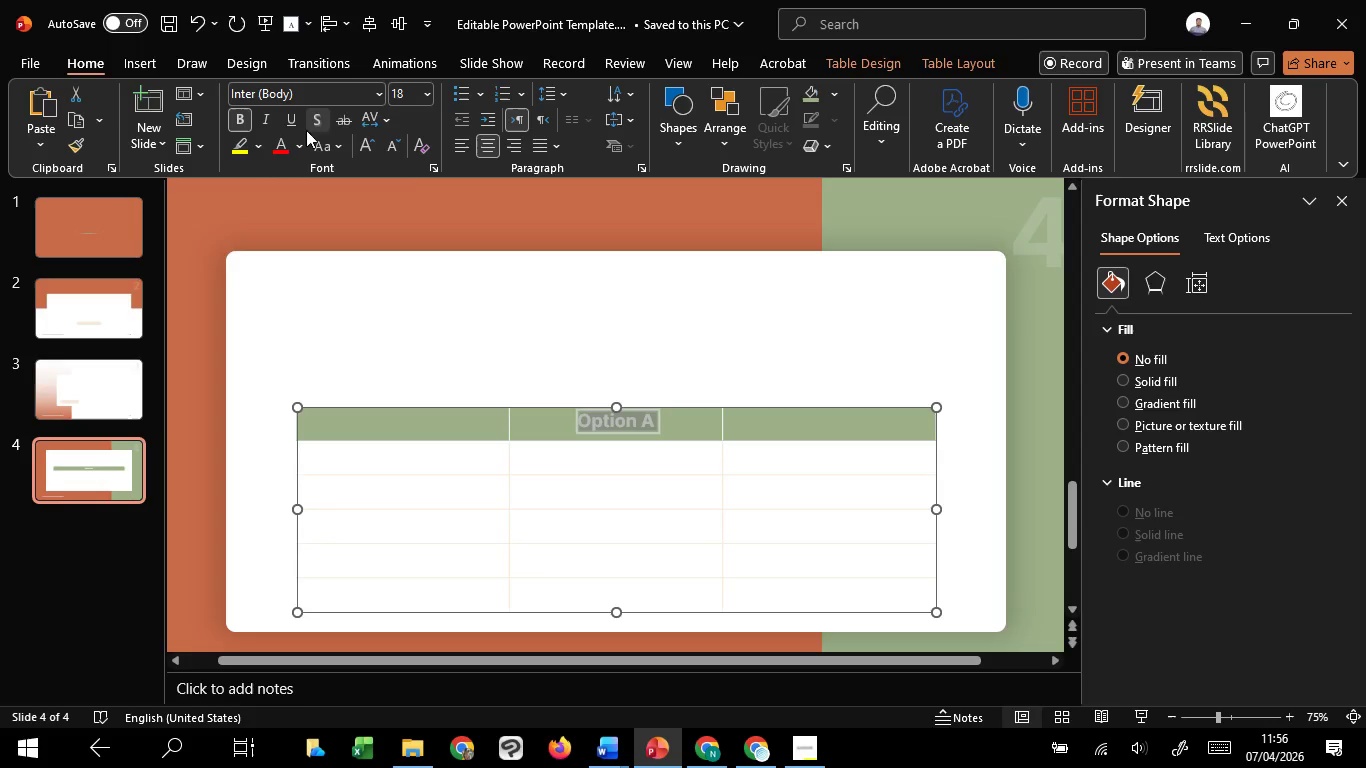 
left_click([240, 117])
 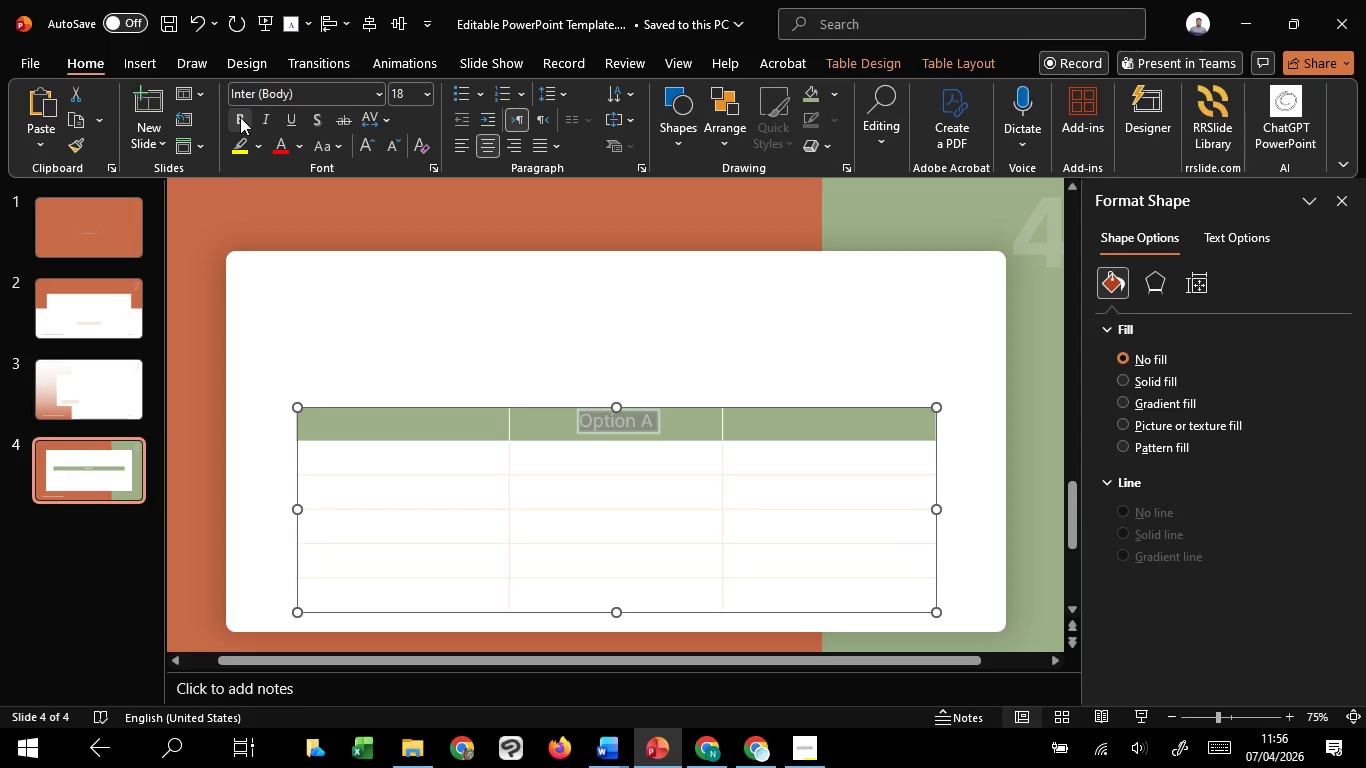 
left_click([240, 117])
 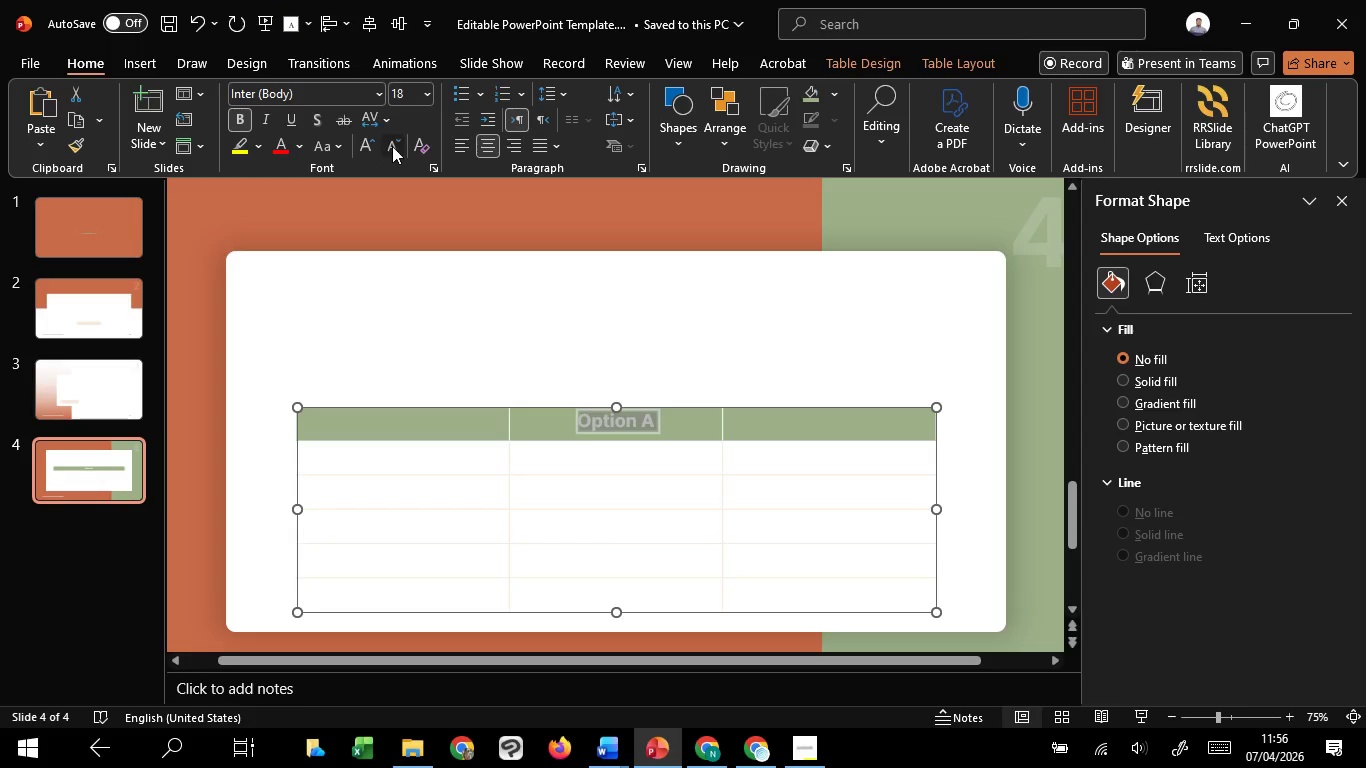 
double_click([392, 146])
 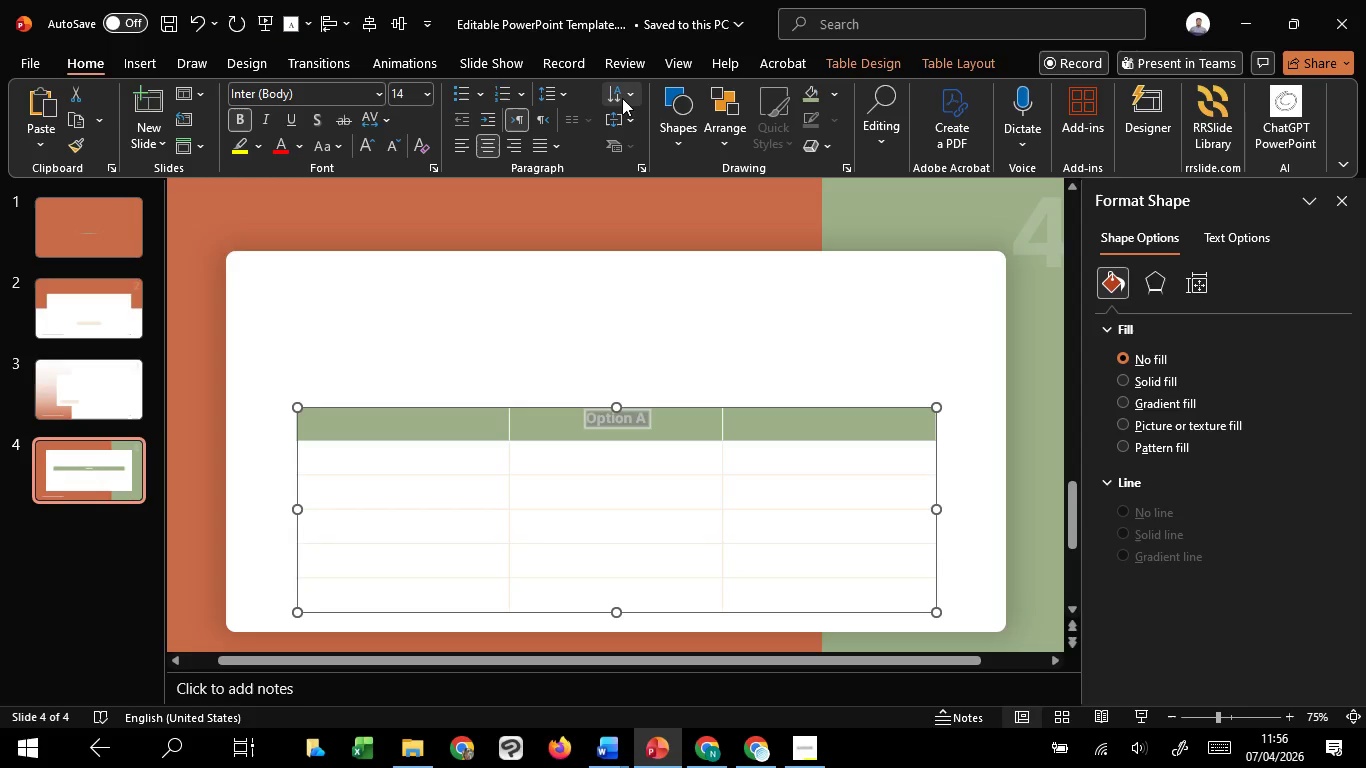 
left_click([624, 96])
 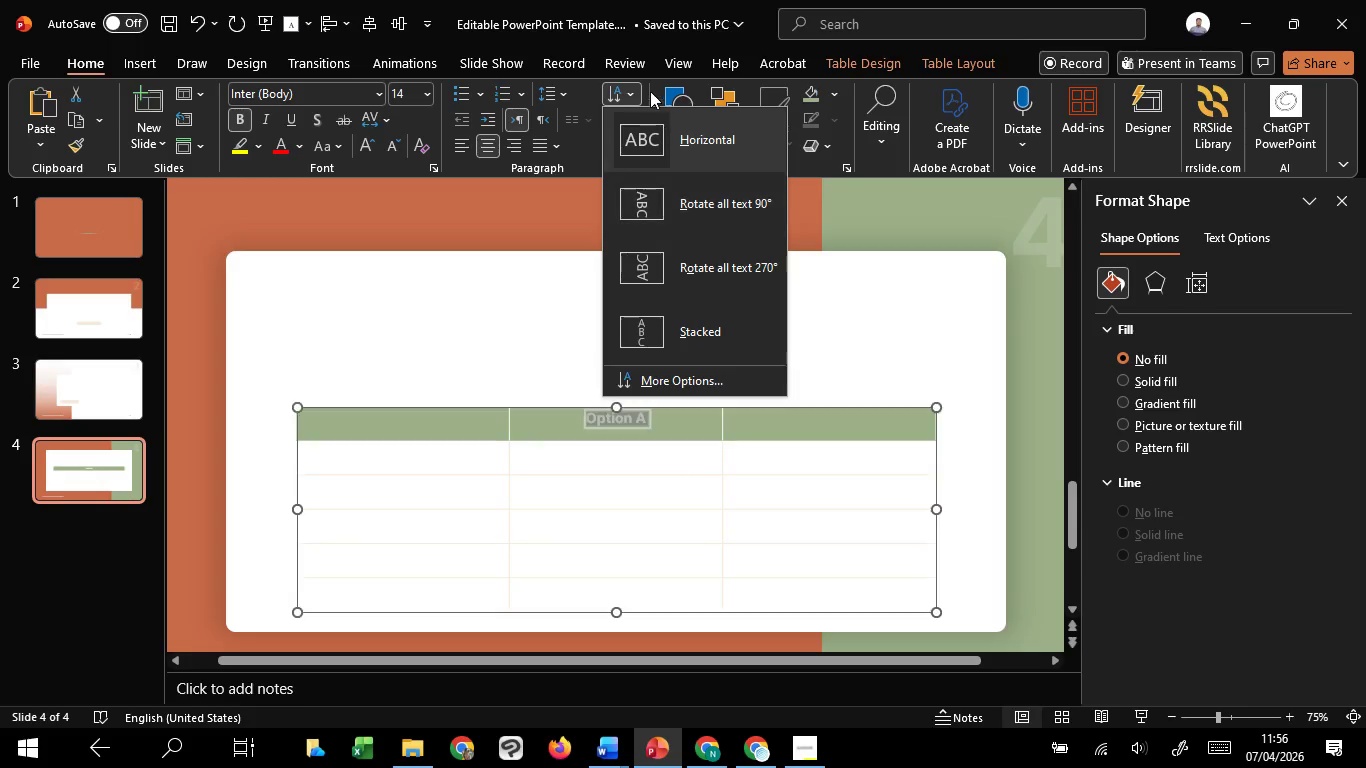 
left_click([608, 88])
 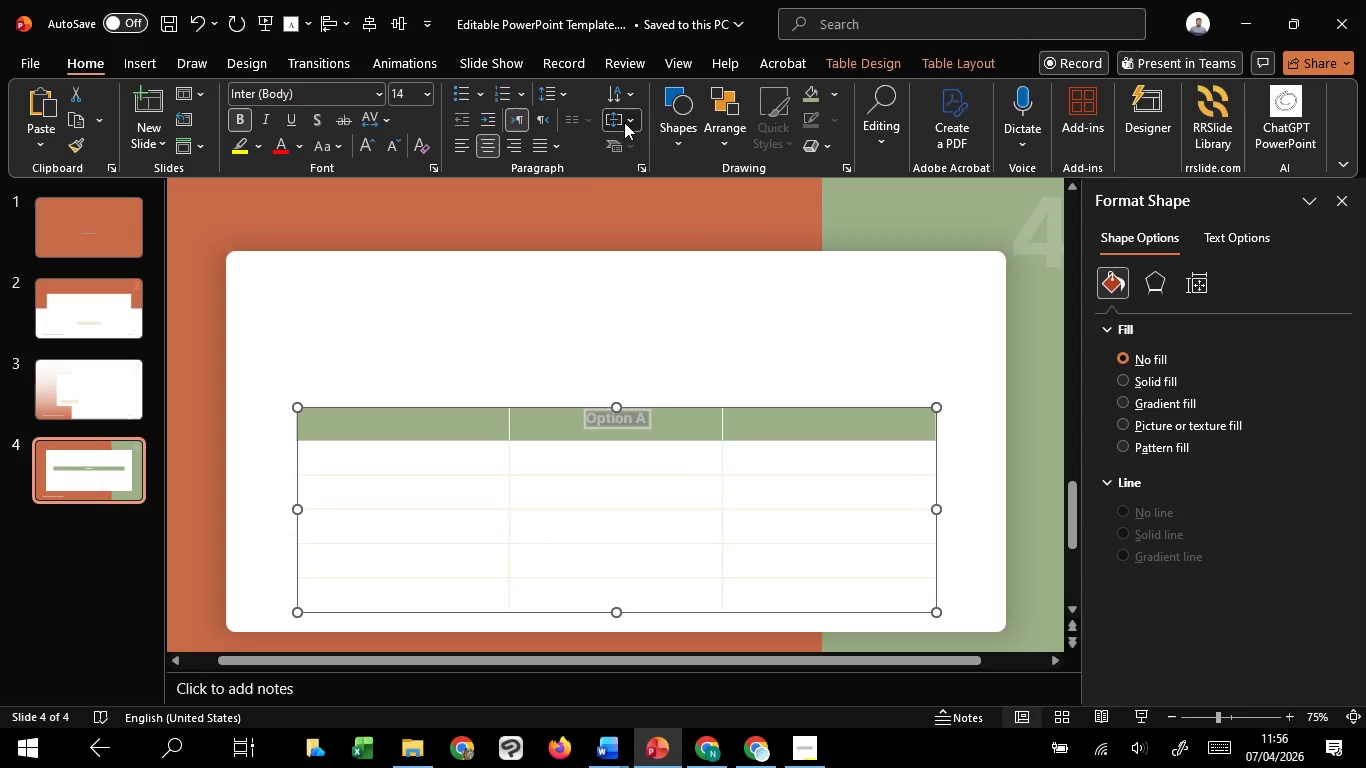 
left_click([624, 122])
 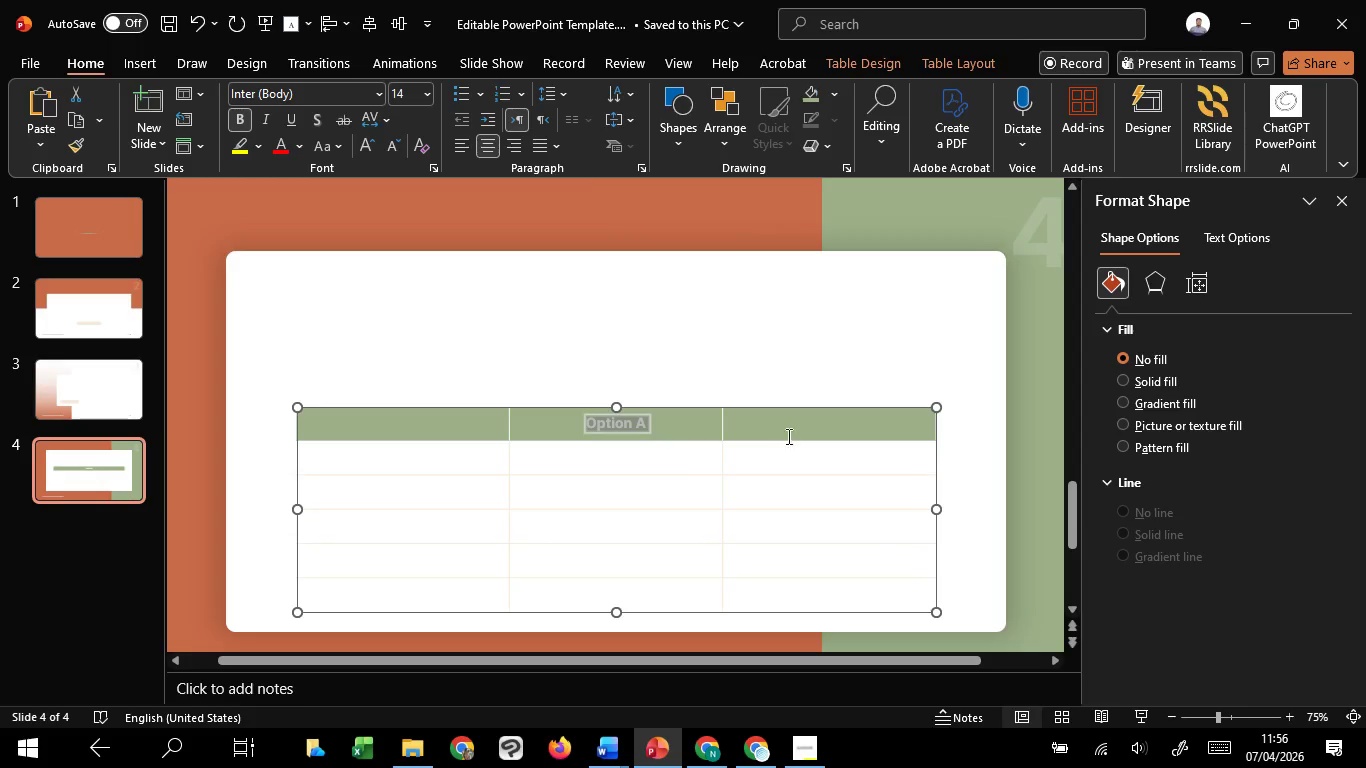 
left_click([799, 426])
 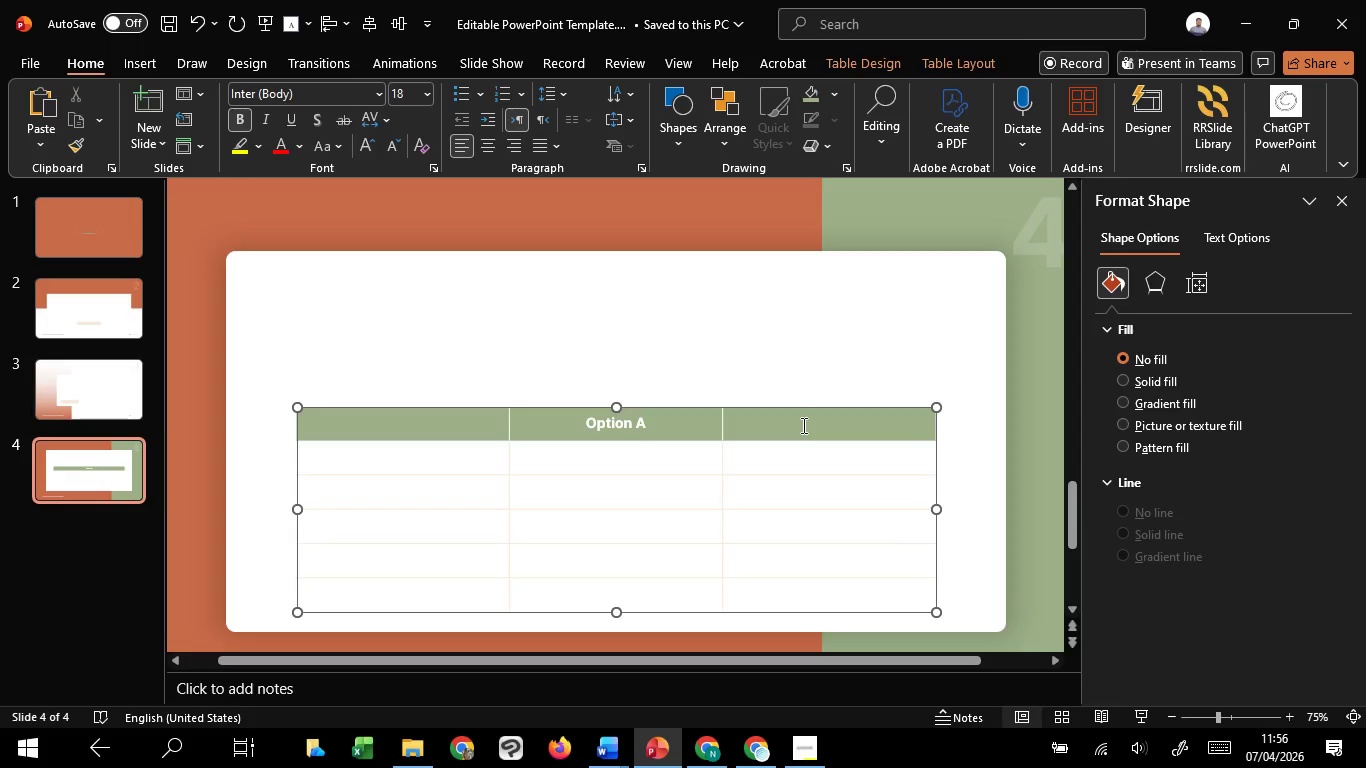 
type(oP)
key(Backspace)
key(Backspace)
type(Option B )
 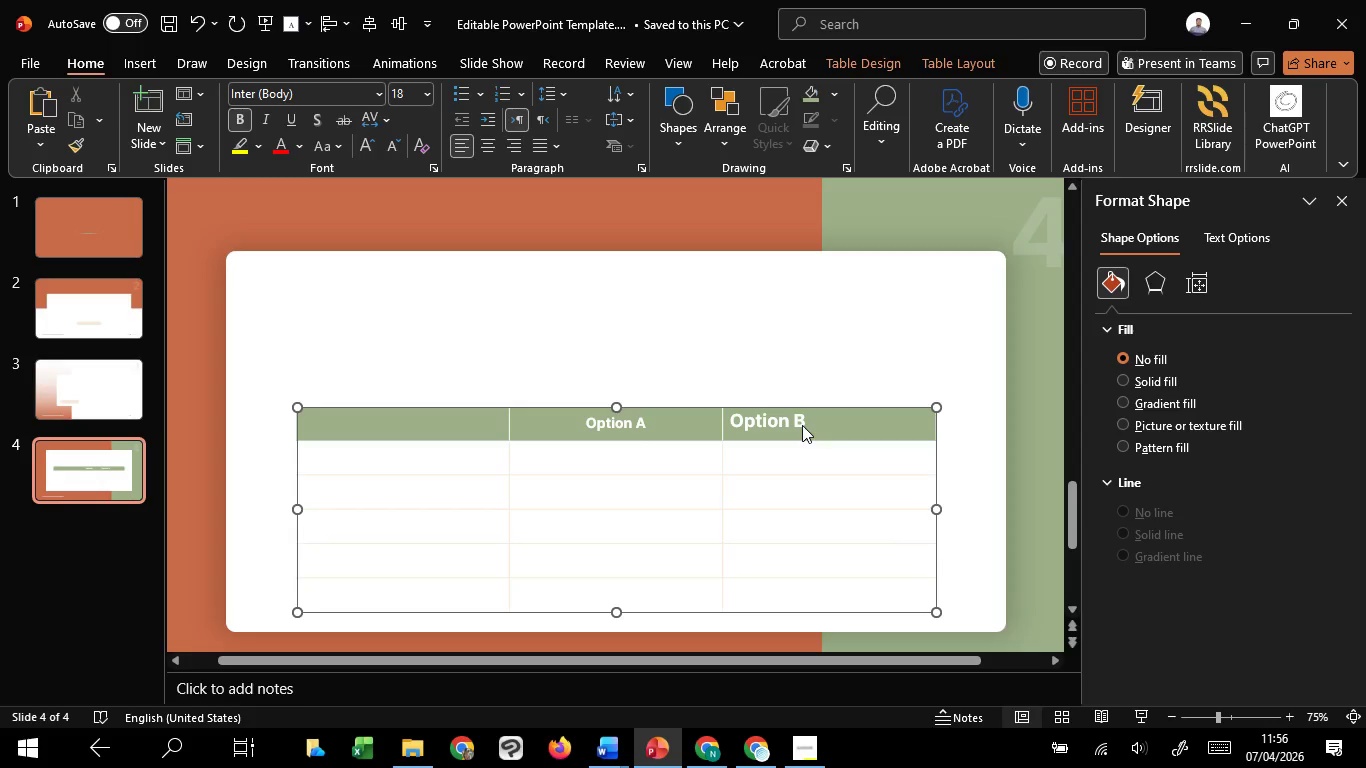 
hold_key(key=ControlLeft, duration=0.39)
 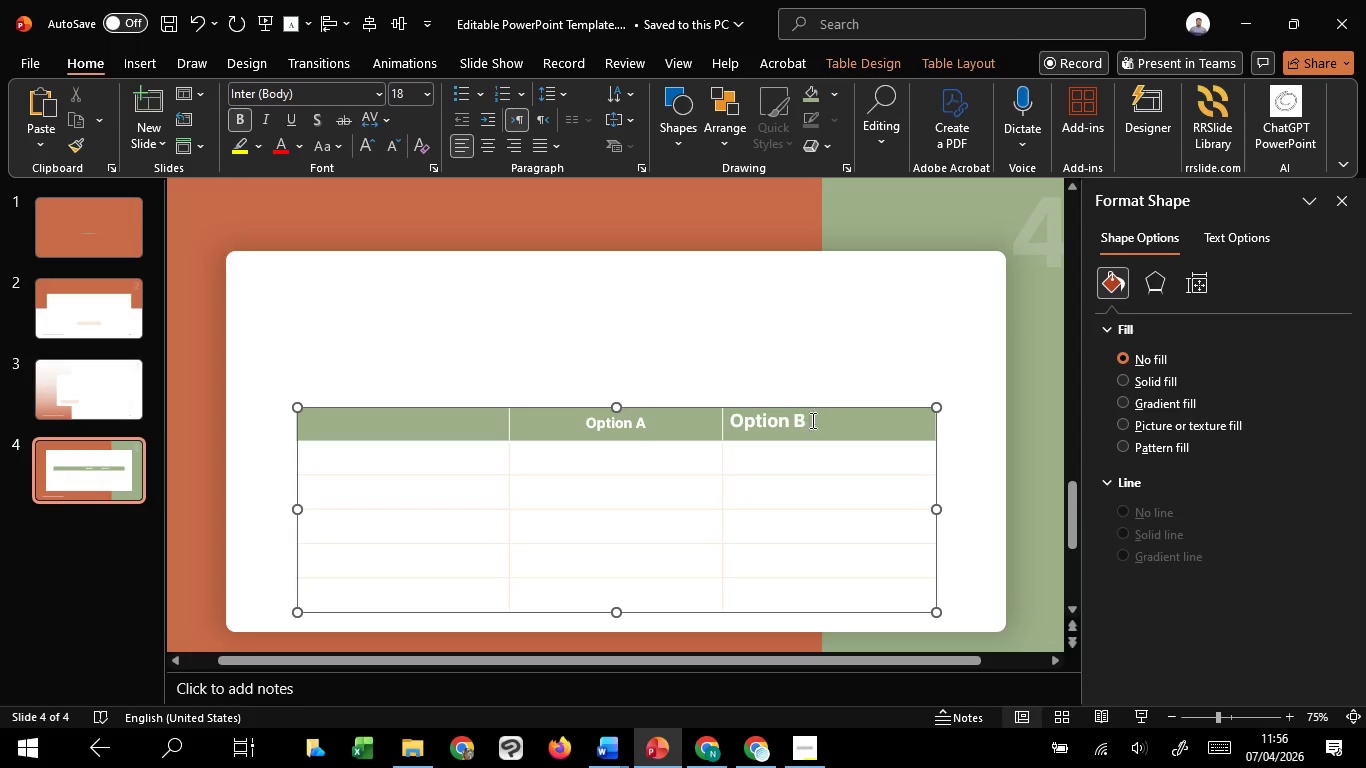 
left_click_drag(start_coordinate=[811, 420], to_coordinate=[749, 411])
 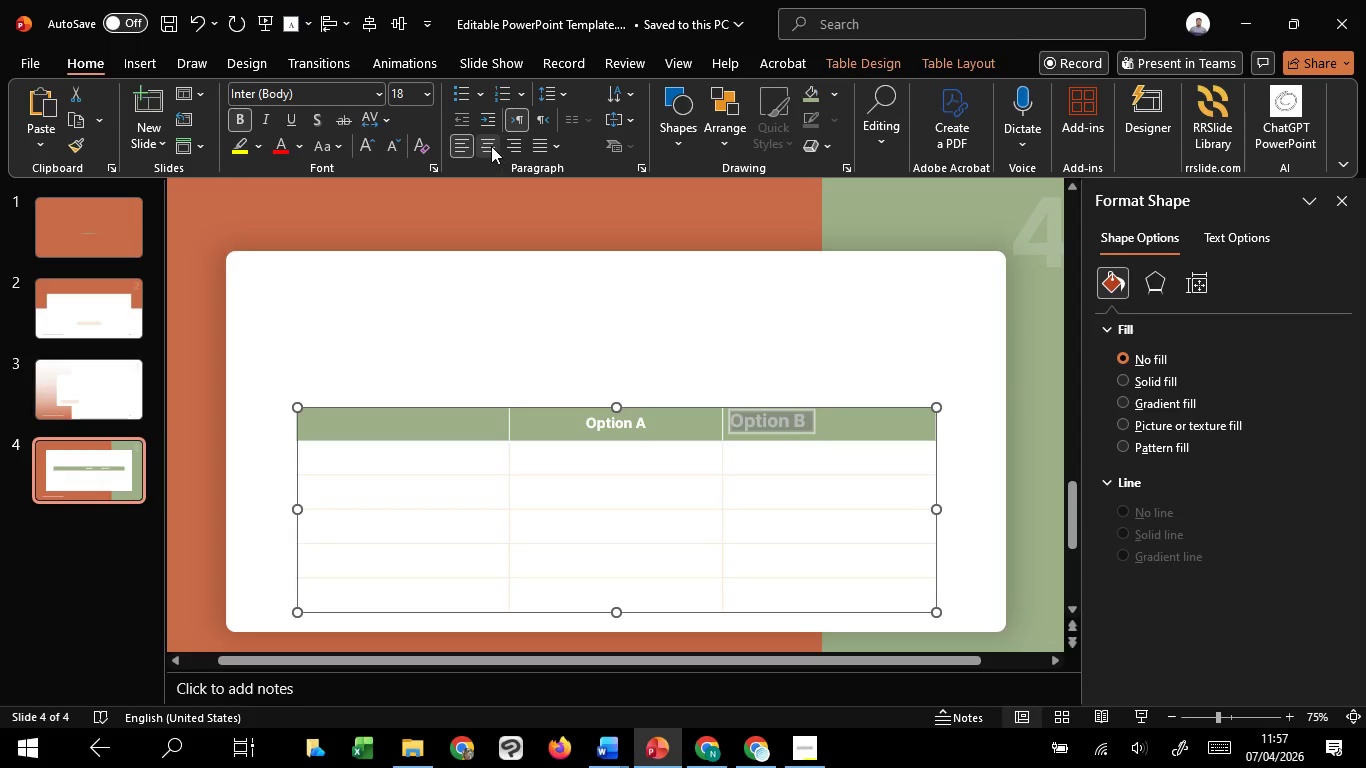 
left_click([485, 142])
 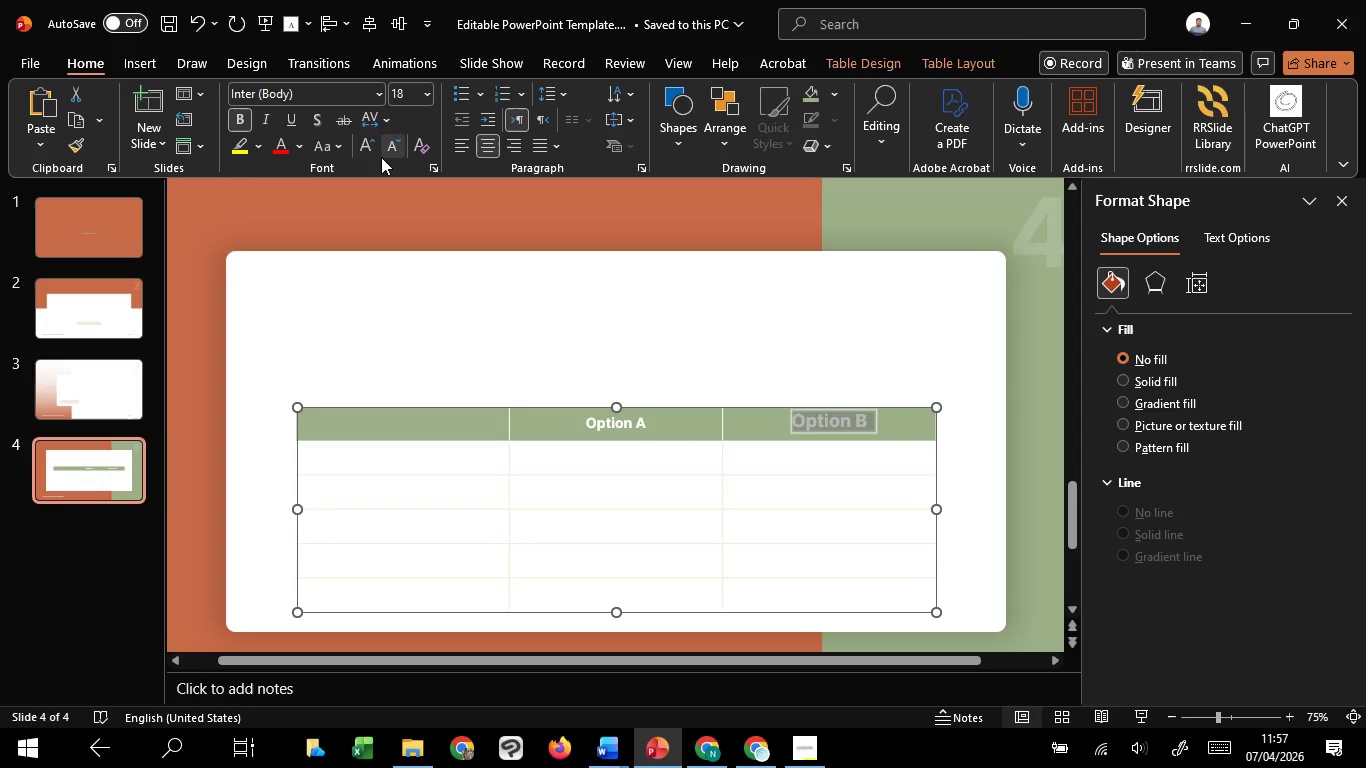 
left_click([389, 144])
 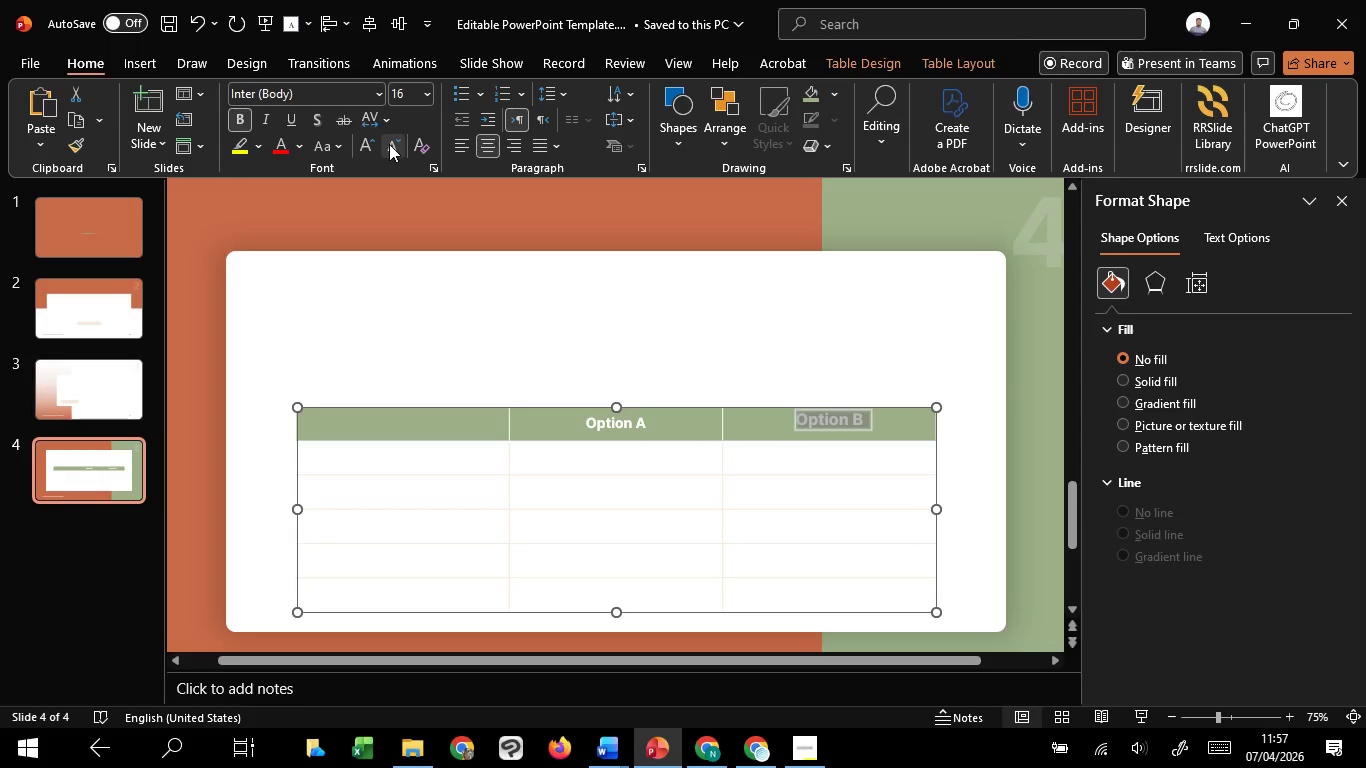 
left_click([389, 144])
 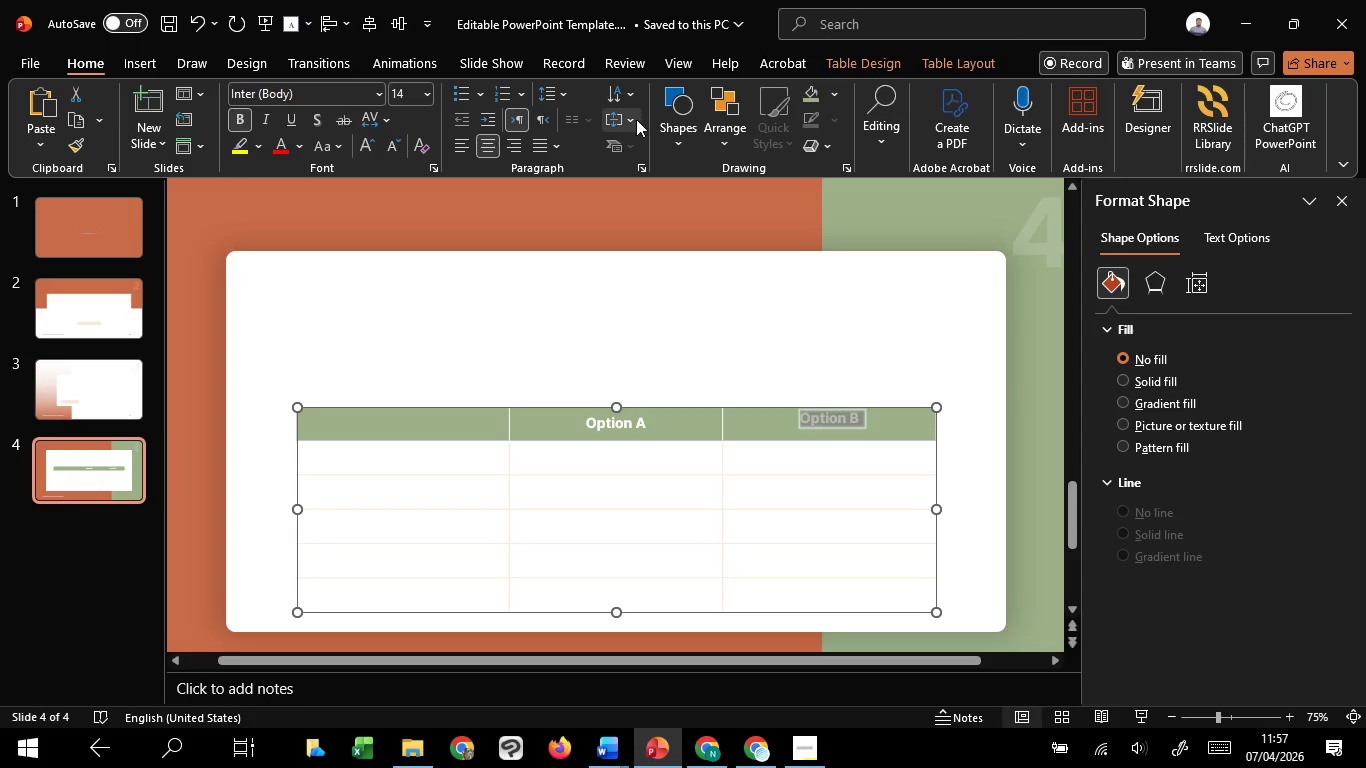 
left_click([634, 119])
 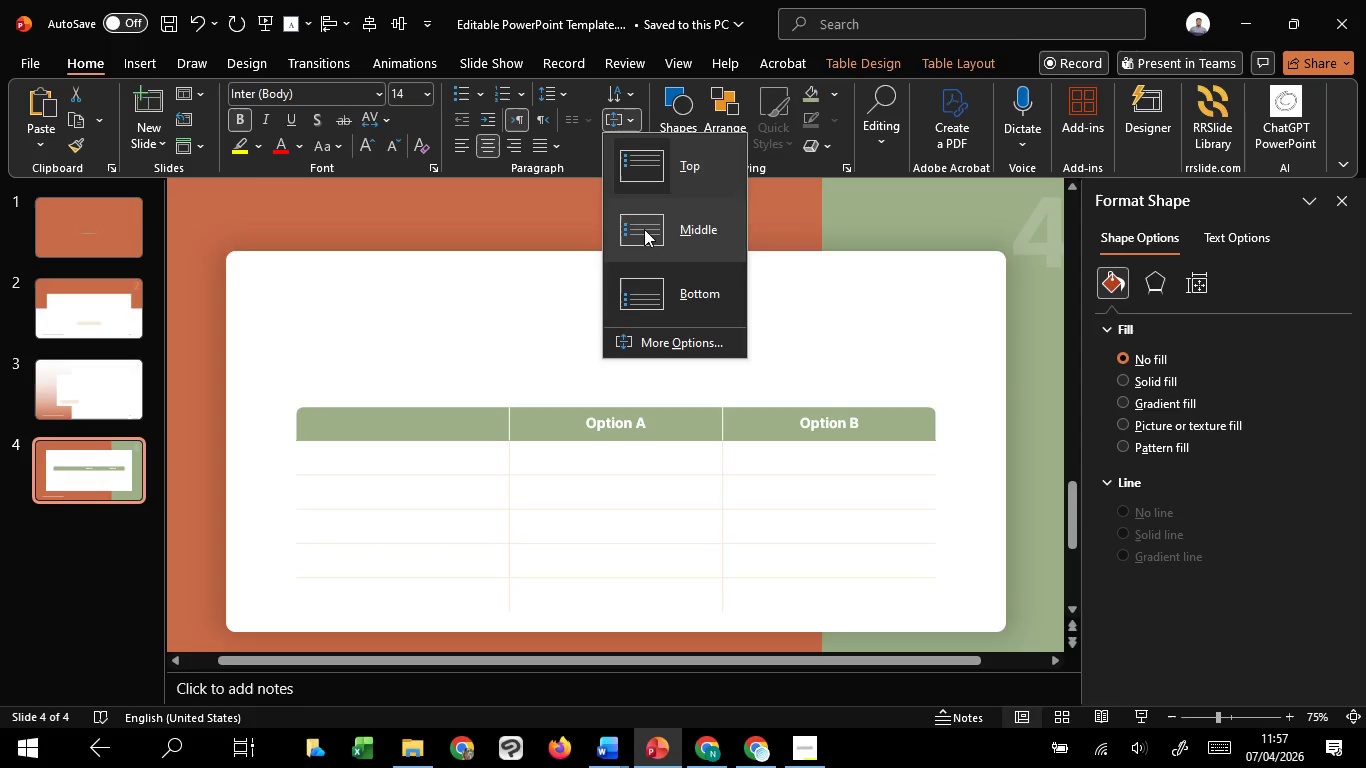 
left_click([644, 229])
 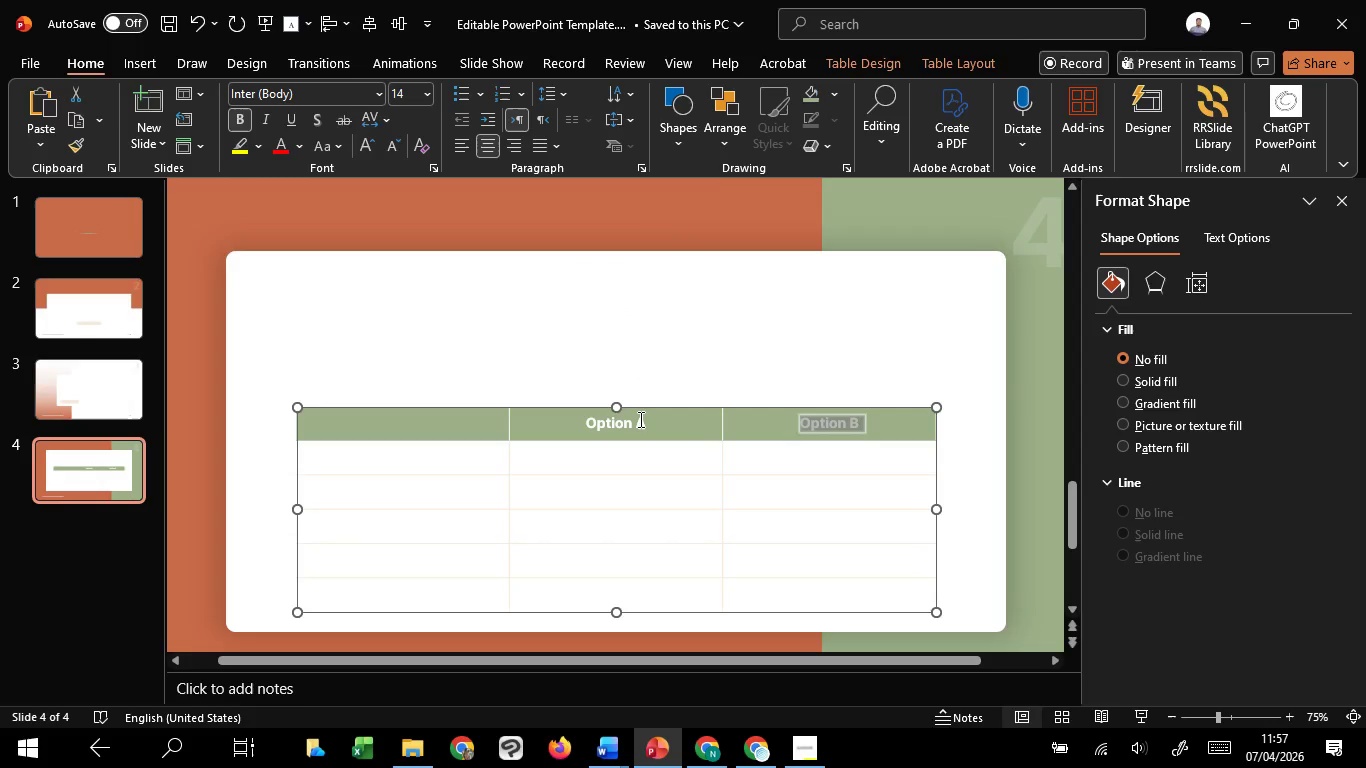 
left_click([639, 419])
 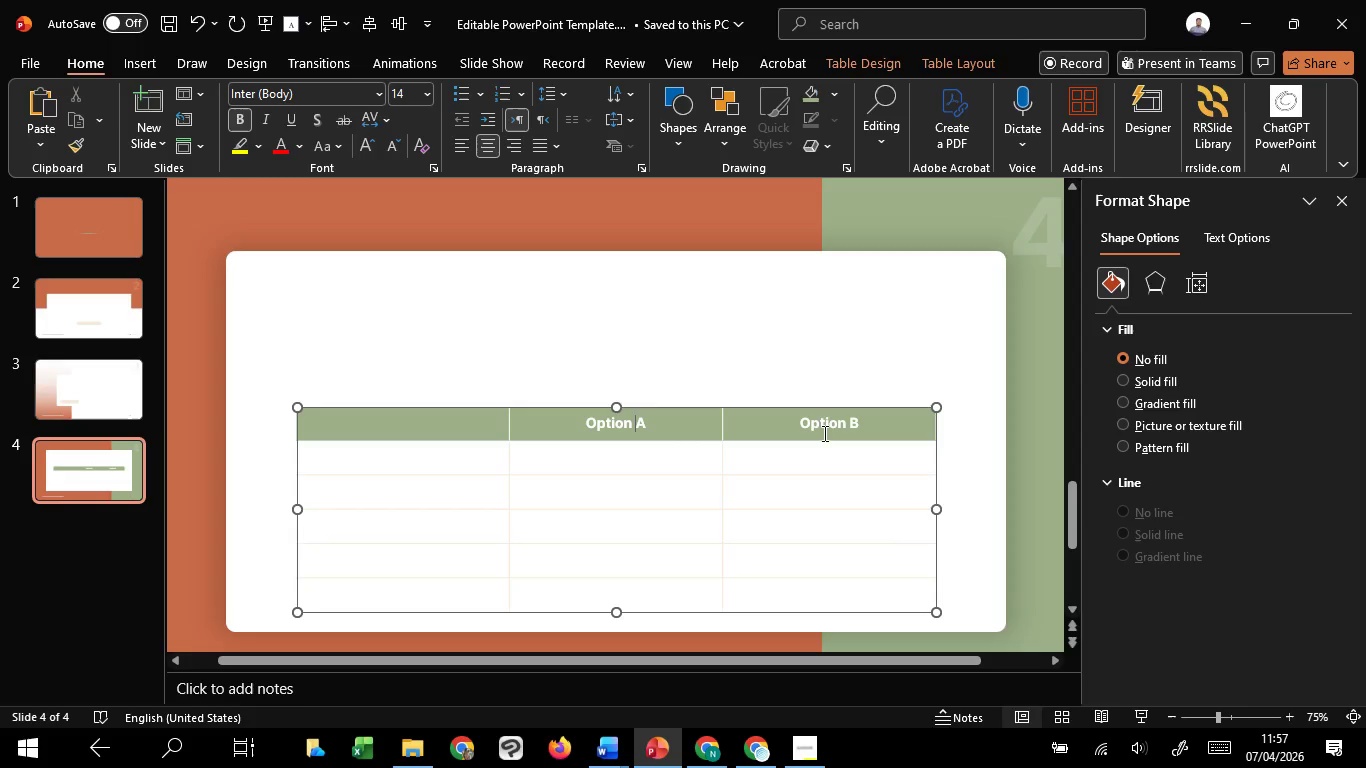 
left_click([823, 431])
 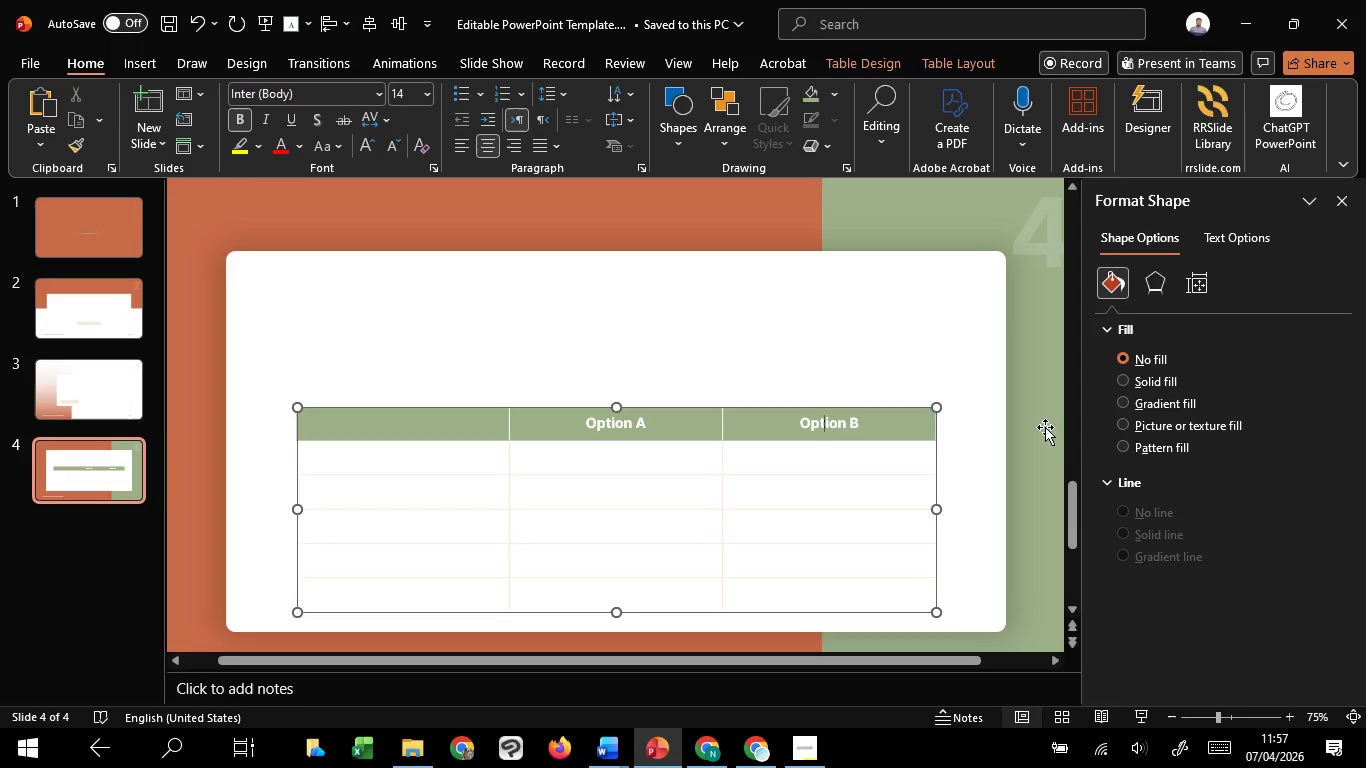 
left_click([1045, 427])
 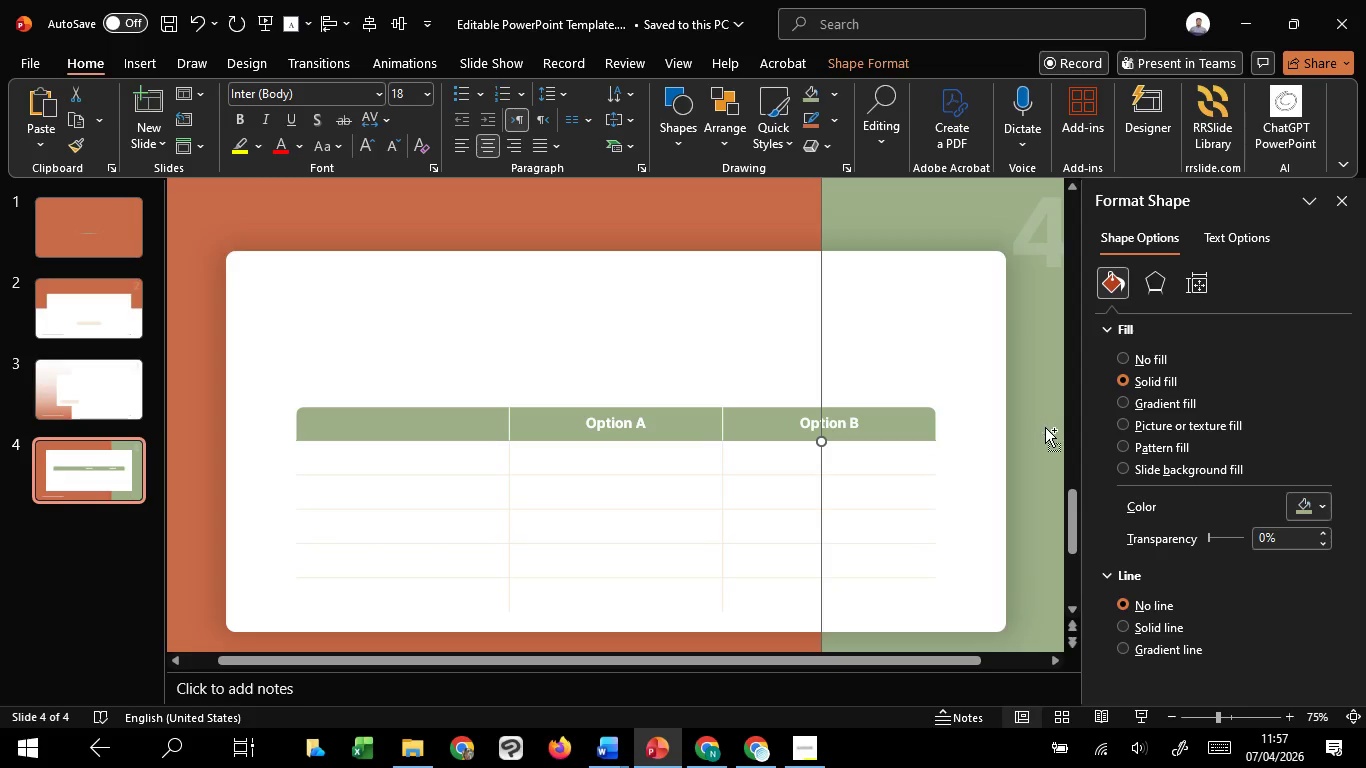 
hold_key(key=ControlLeft, duration=0.58)
scroll: coordinate [1045, 427], scroll_direction: down, amount: 2.0
 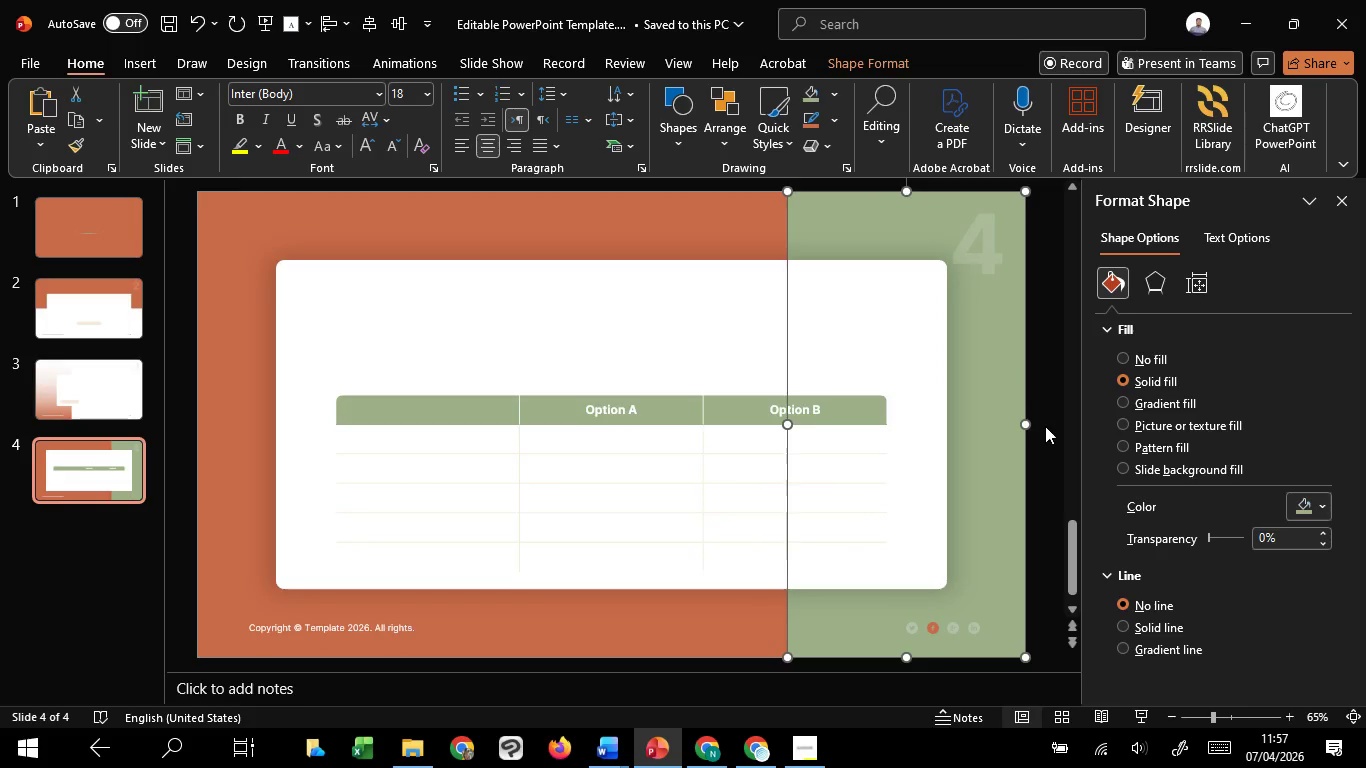 
left_click([1045, 426])
 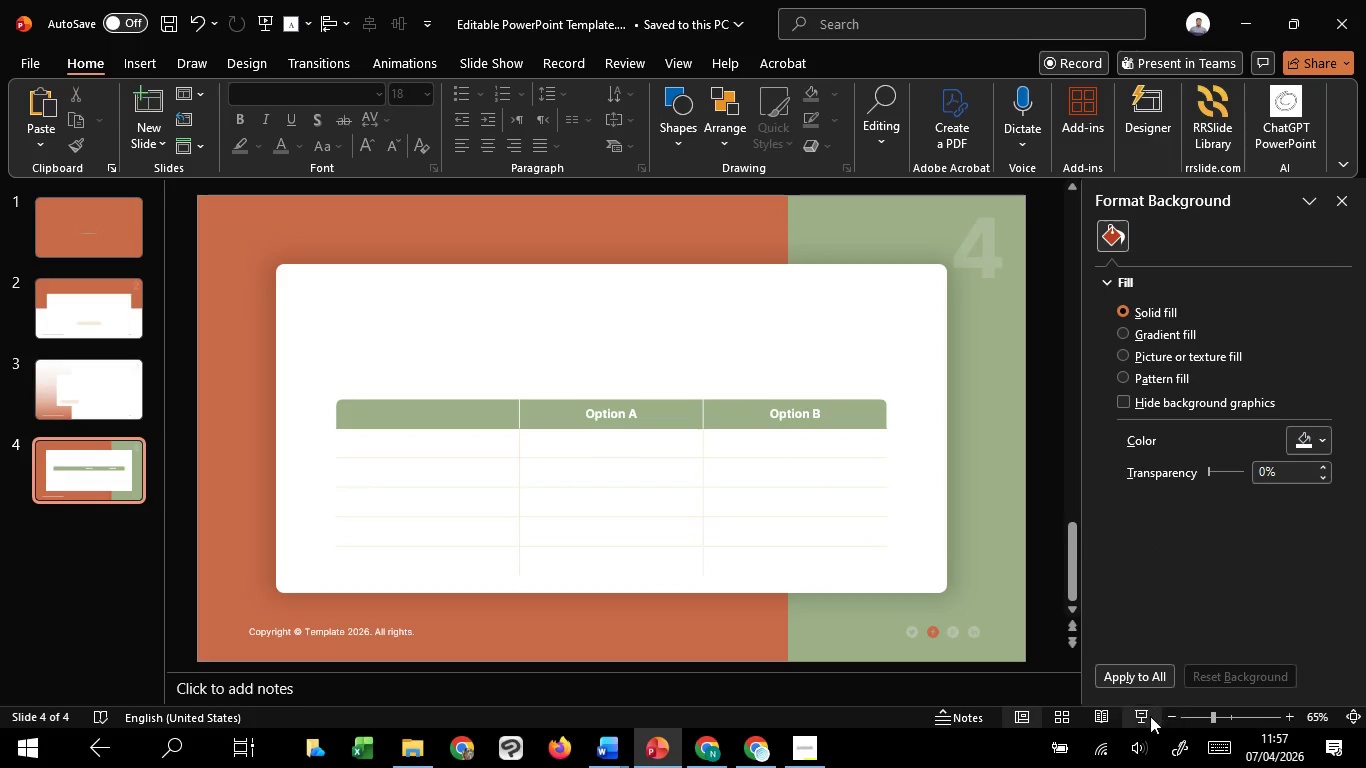 
left_click([1141, 712])
 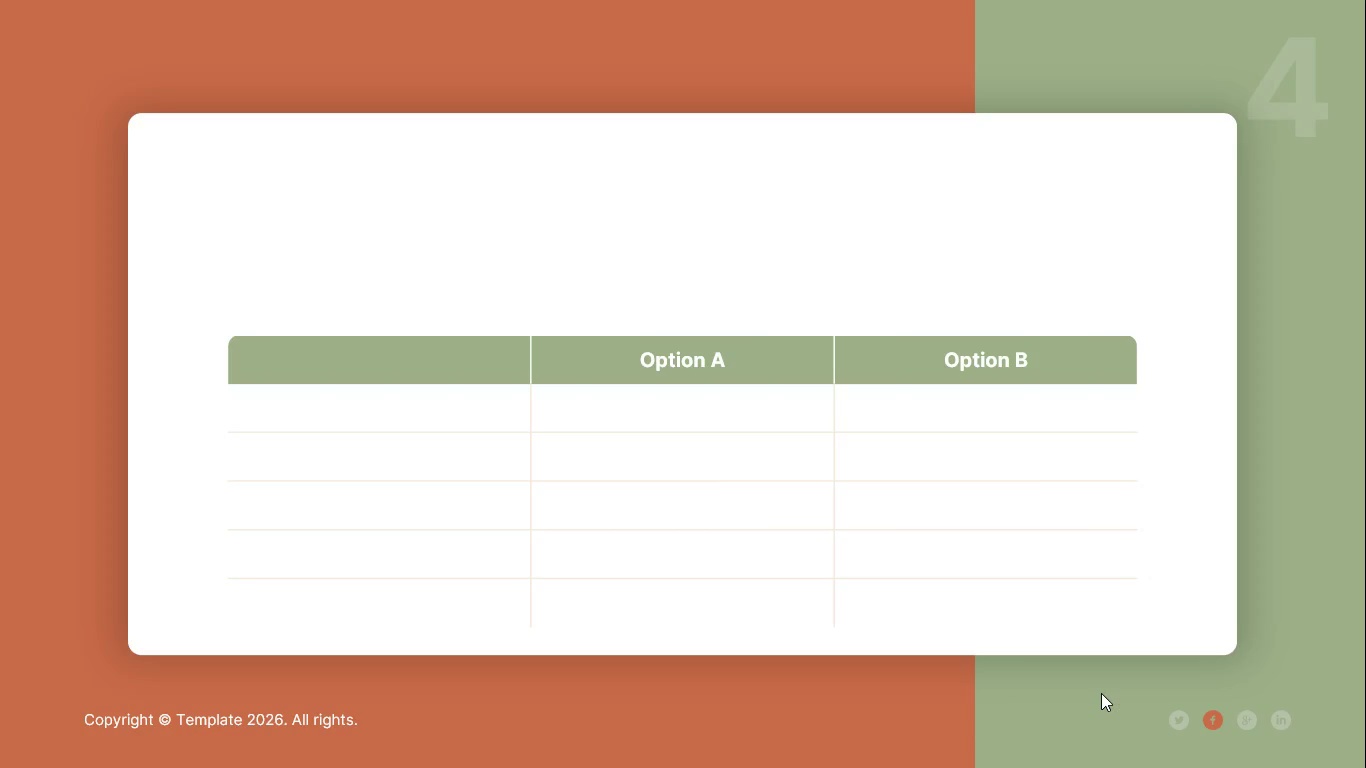 
wait(27.38)
 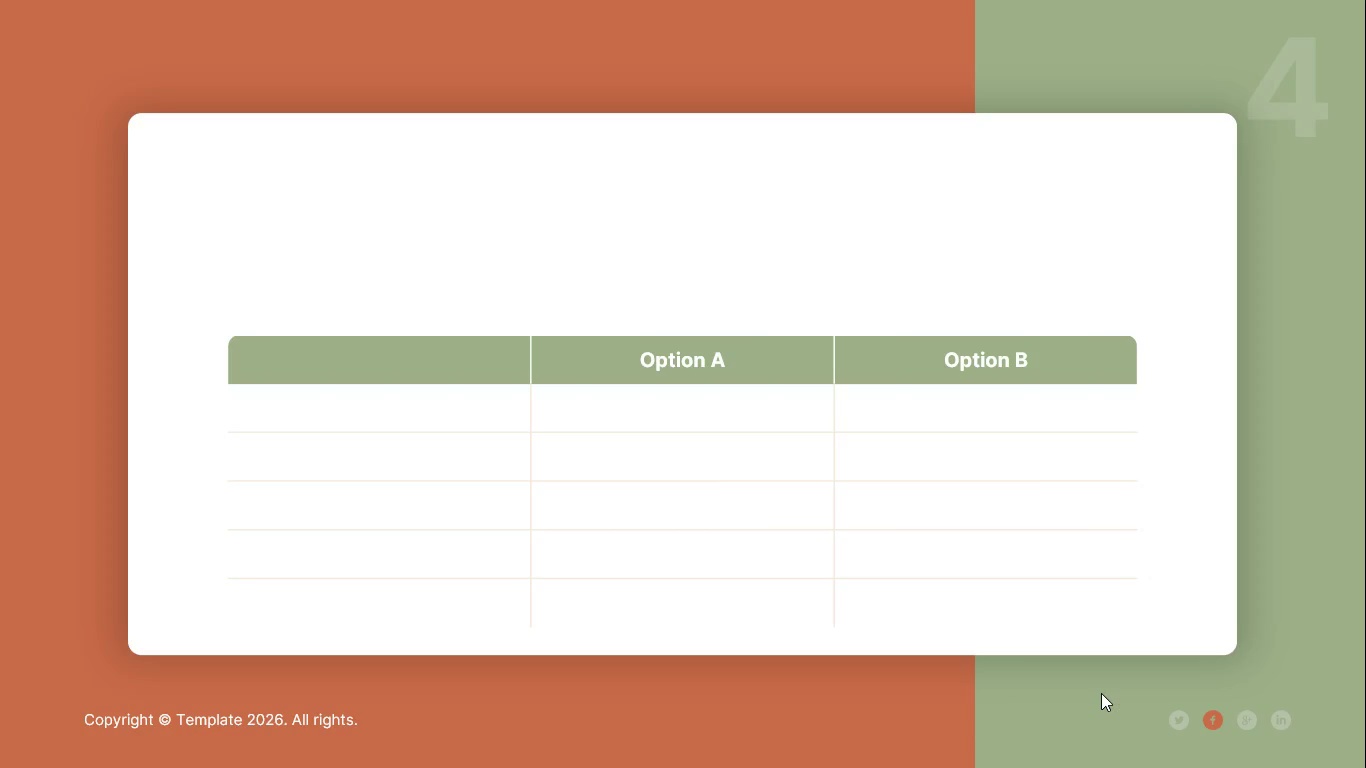 
key(Escape)
 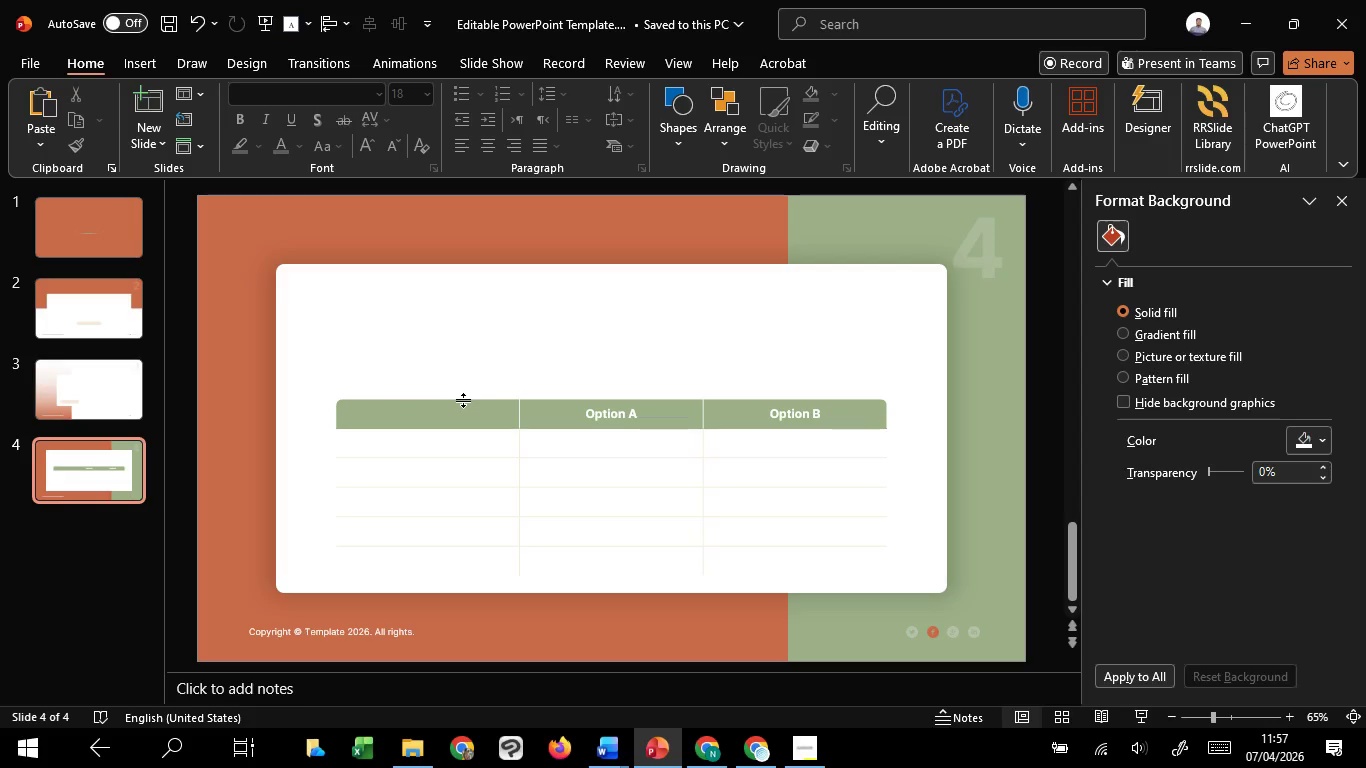 
left_click([463, 400])
 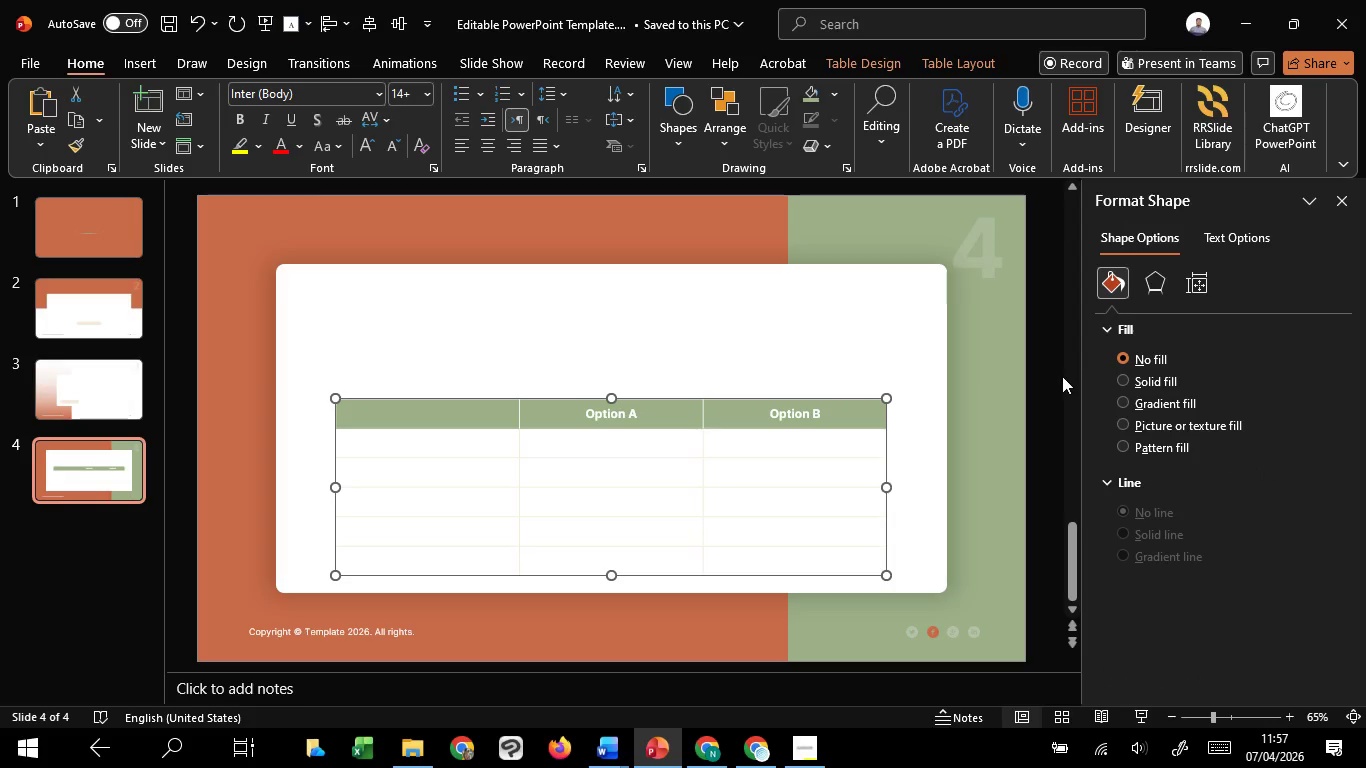 
left_click_drag(start_coordinate=[1046, 372], to_coordinate=[257, 447])
 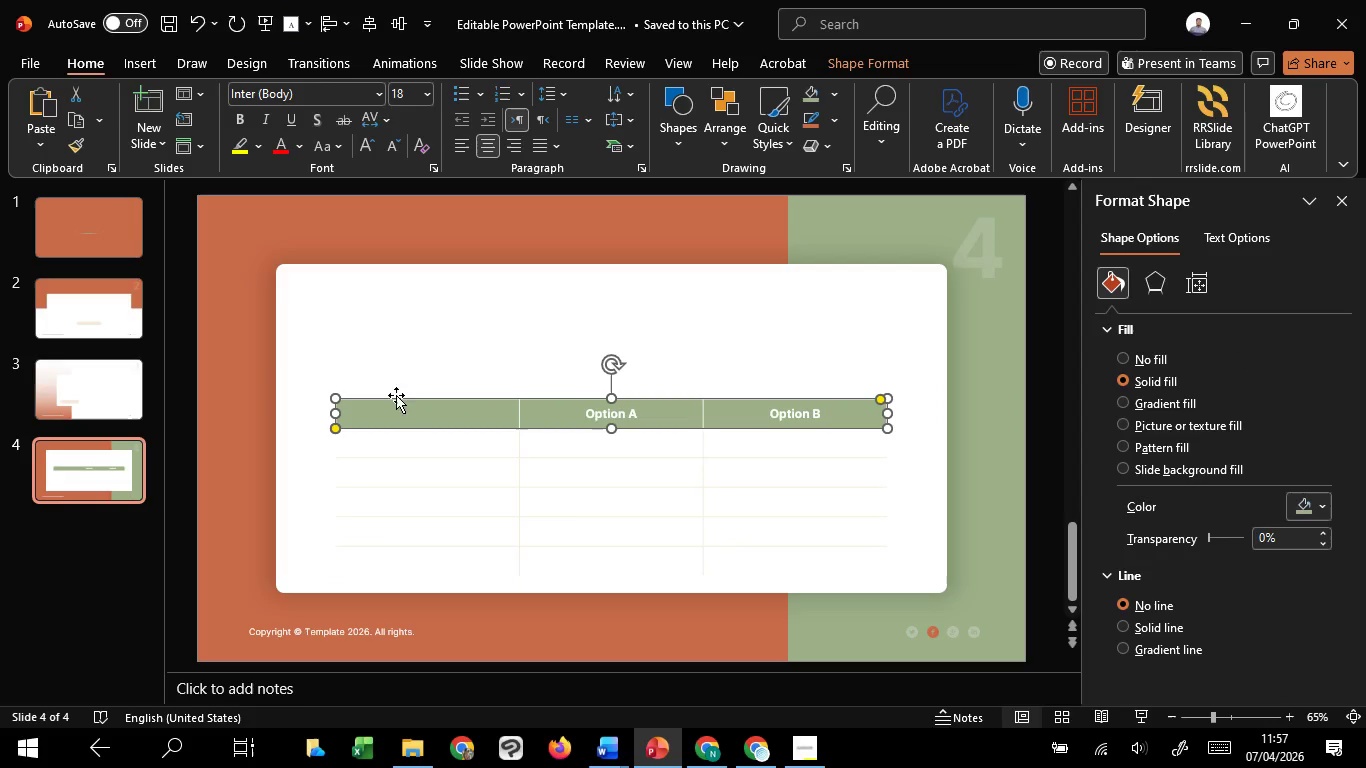 
key(Control+C)
 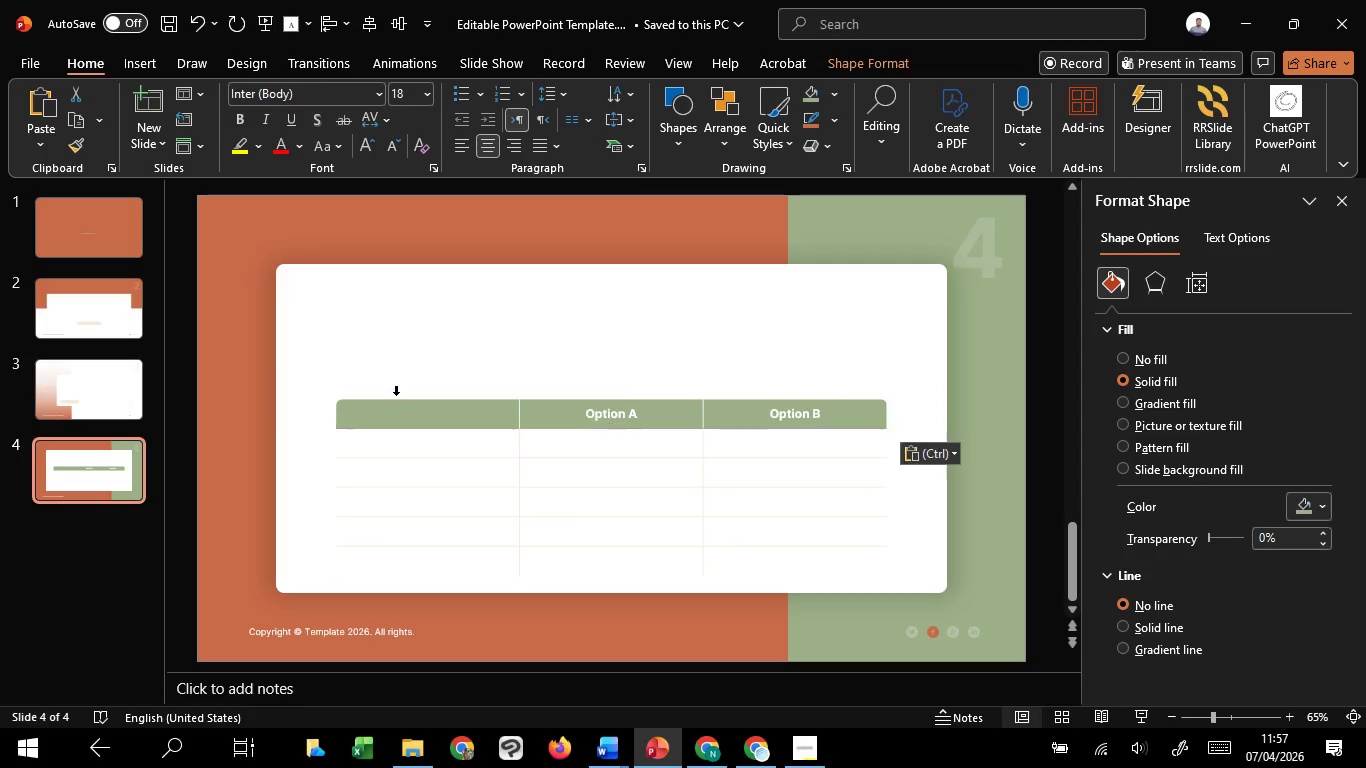 
key(Control+V)
 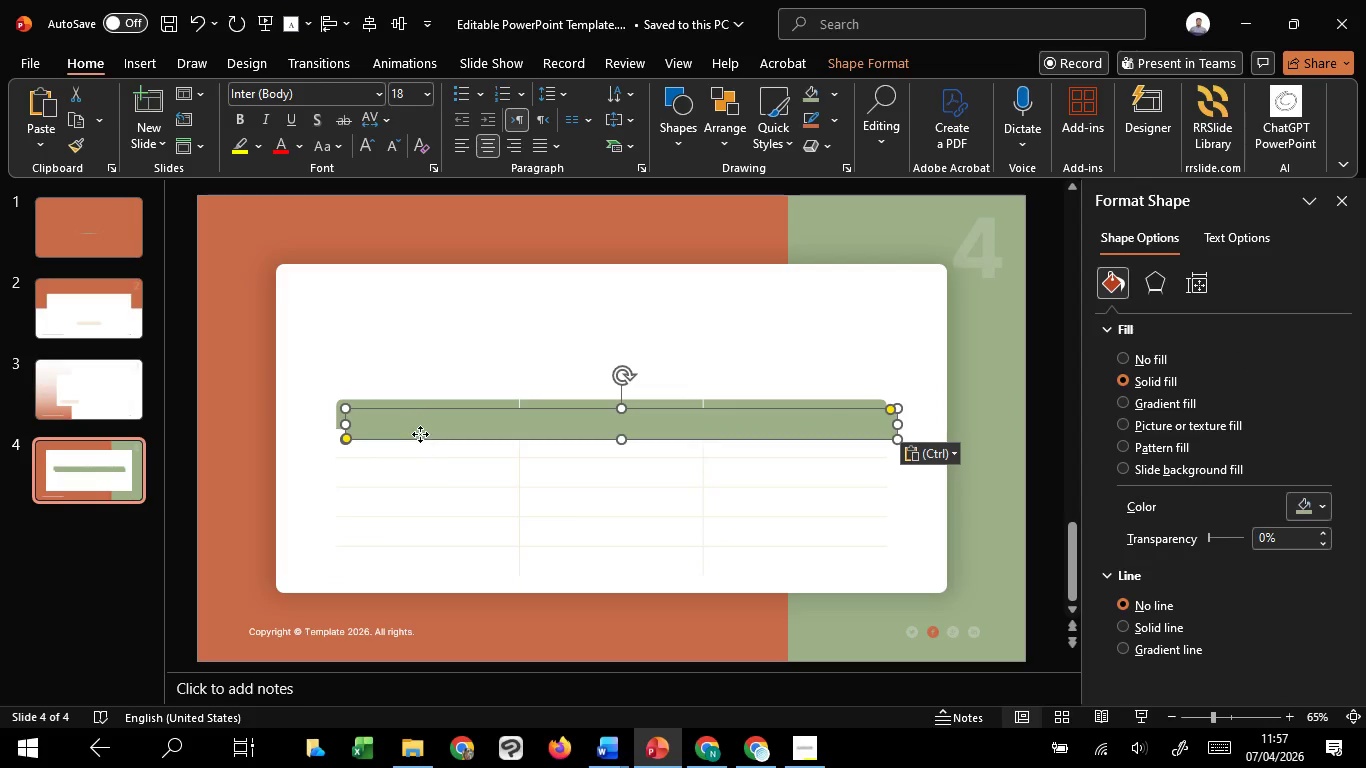 
left_click_drag(start_coordinate=[420, 434], to_coordinate=[410, 454])
 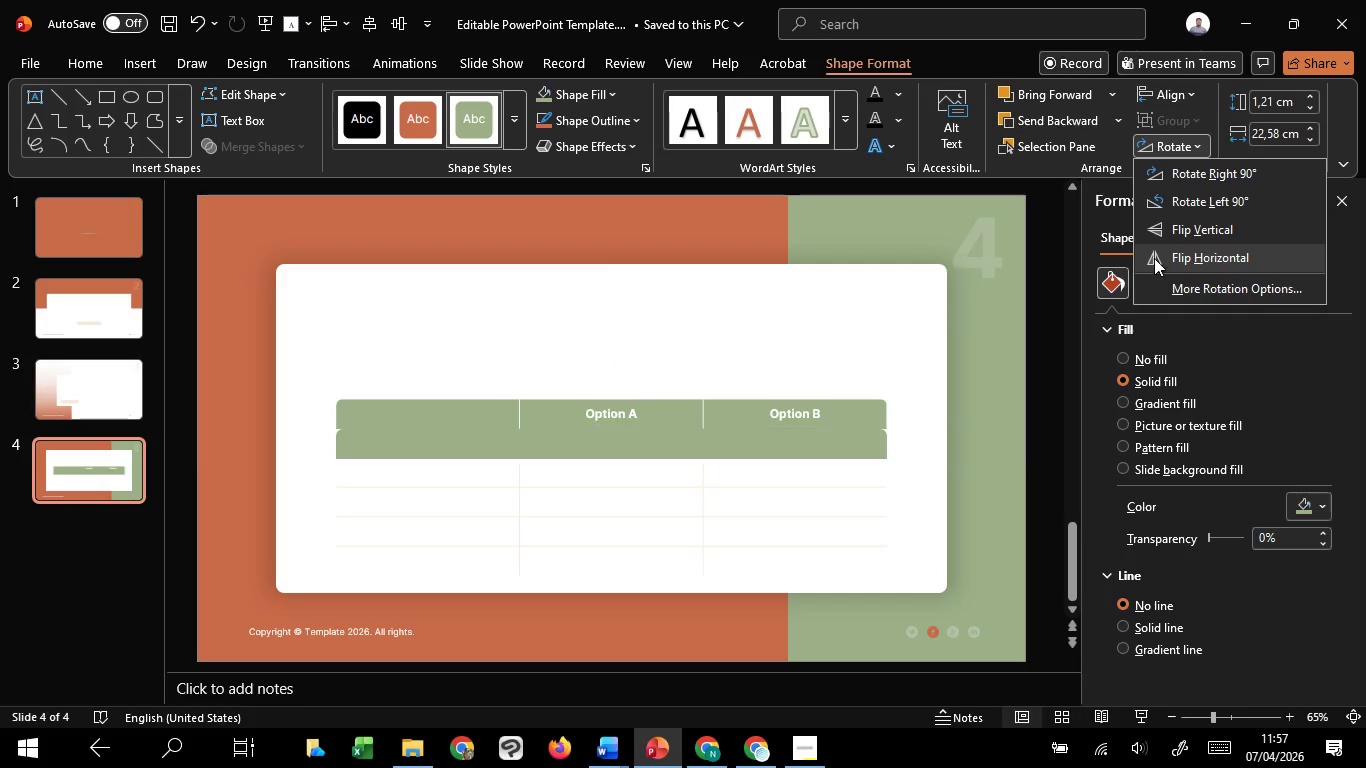 
left_click([1157, 240])
 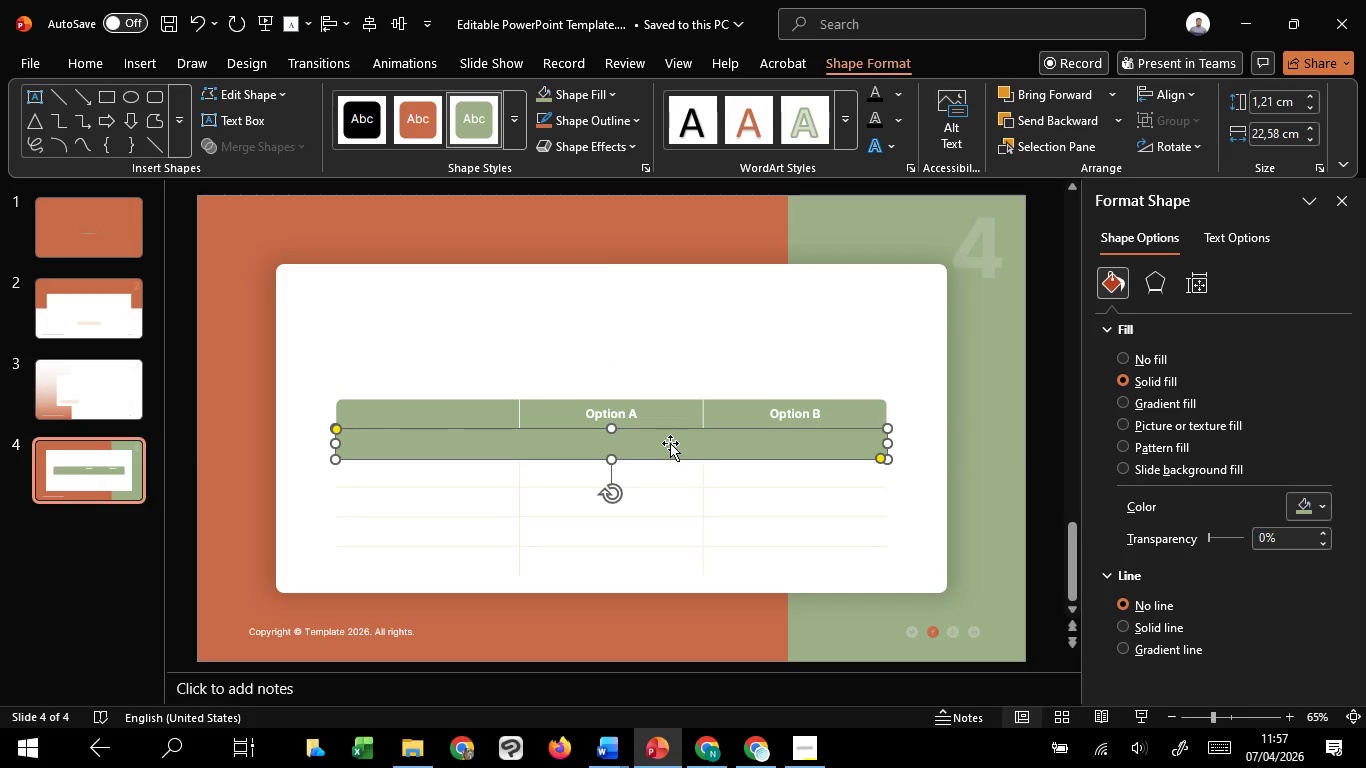 
left_click_drag(start_coordinate=[670, 443], to_coordinate=[676, 443])
 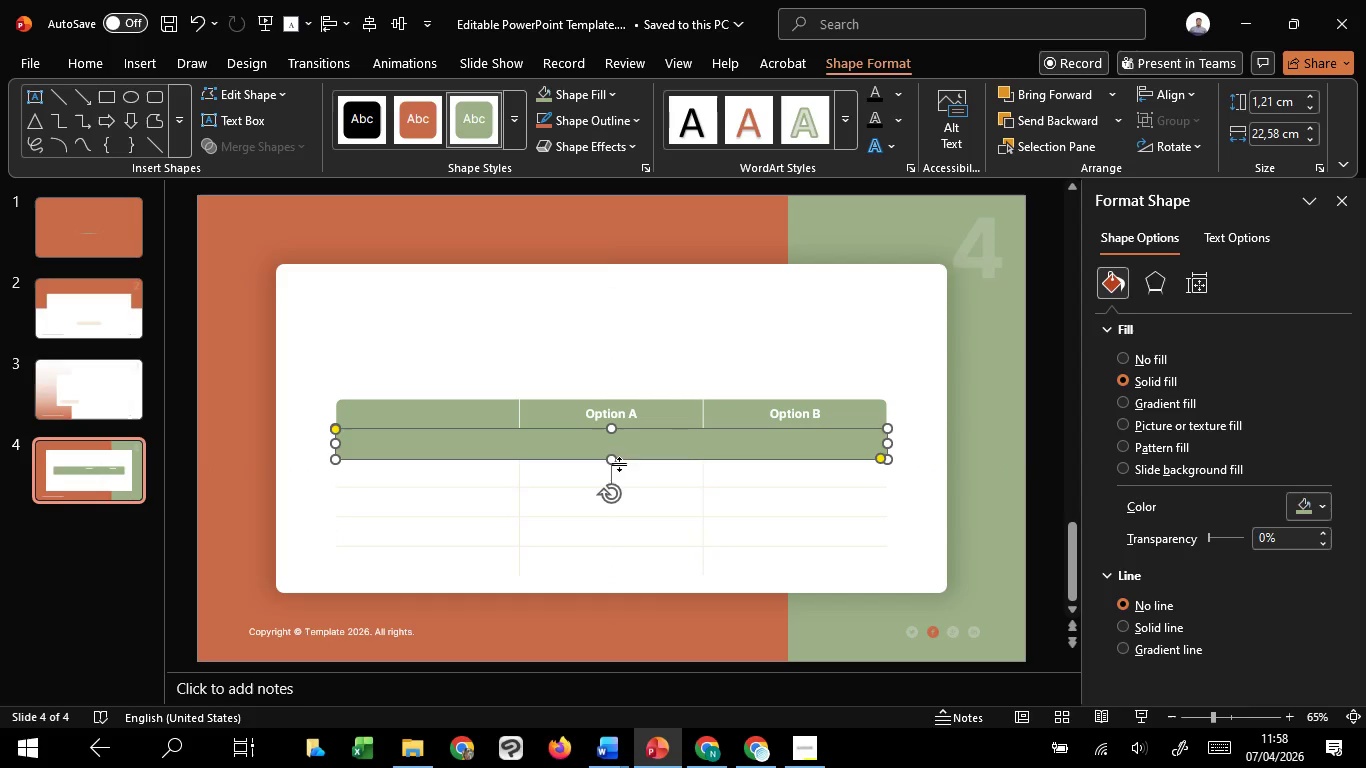 
hold_key(key=ShiftLeft, duration=1.52)
 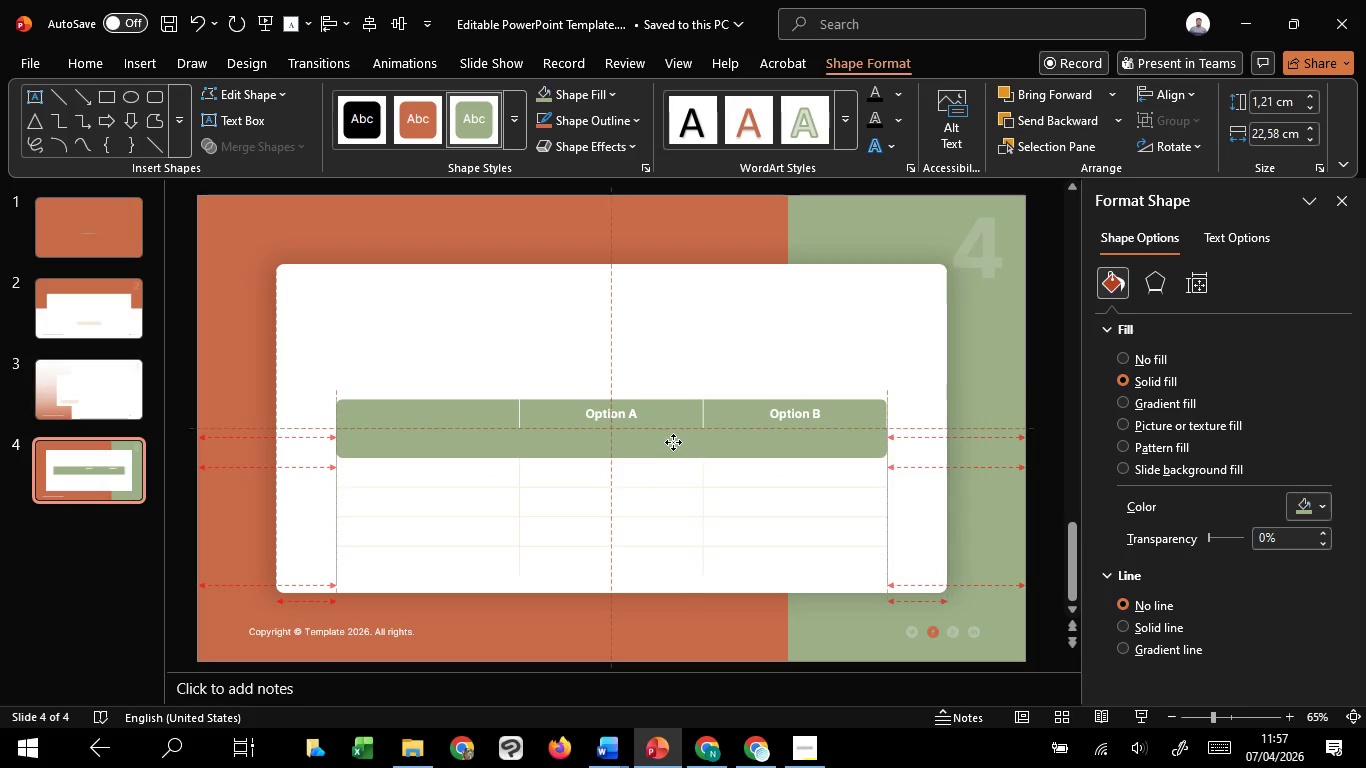 
hold_key(key=ShiftLeft, duration=1.5)
 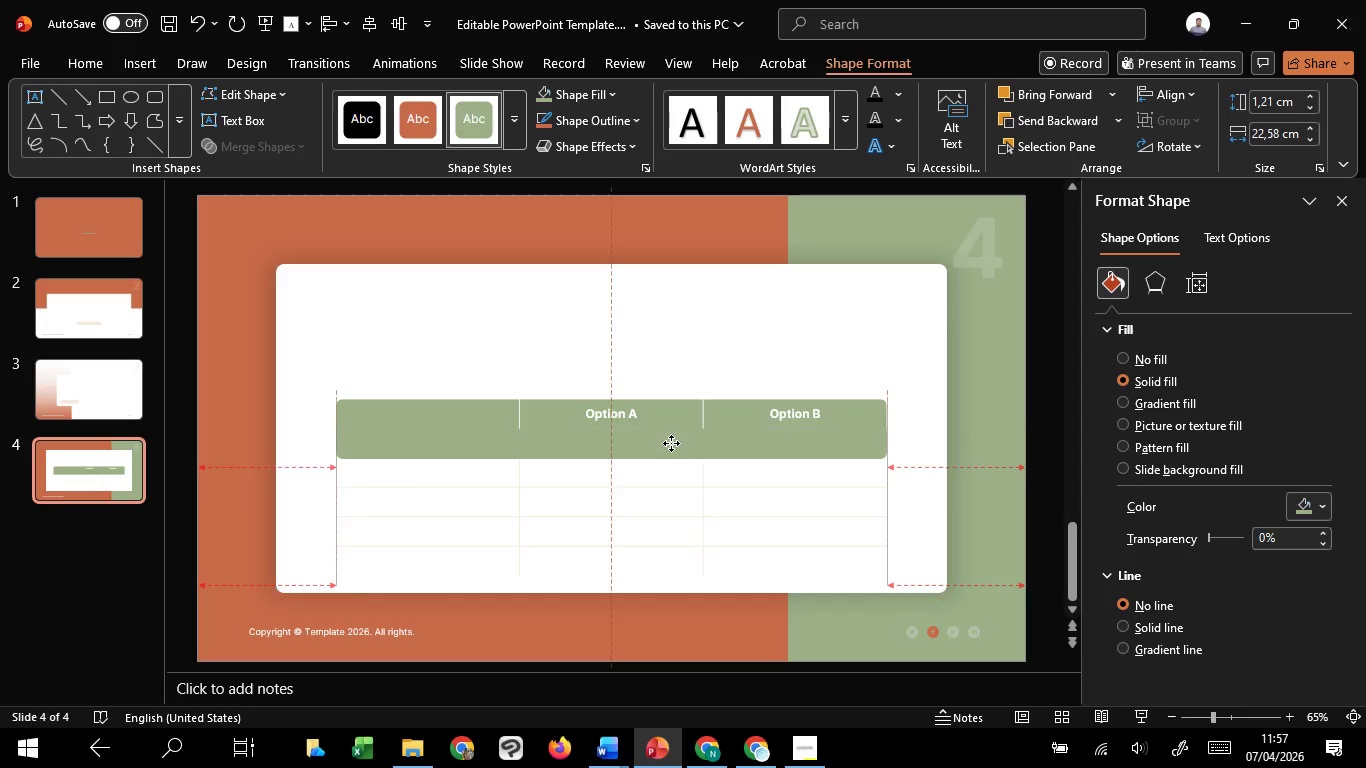 
hold_key(key=ShiftLeft, duration=1.51)
 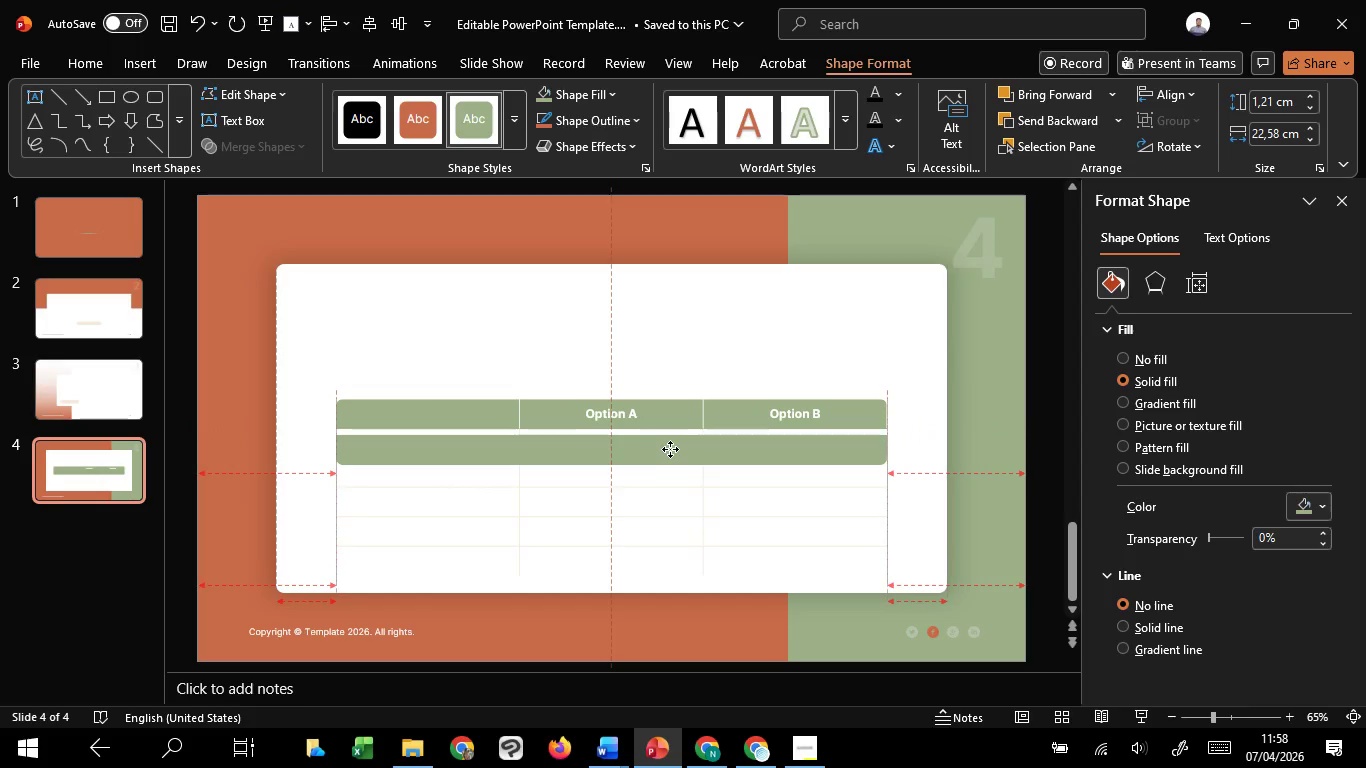 
hold_key(key=ShiftLeft, duration=1.5)
 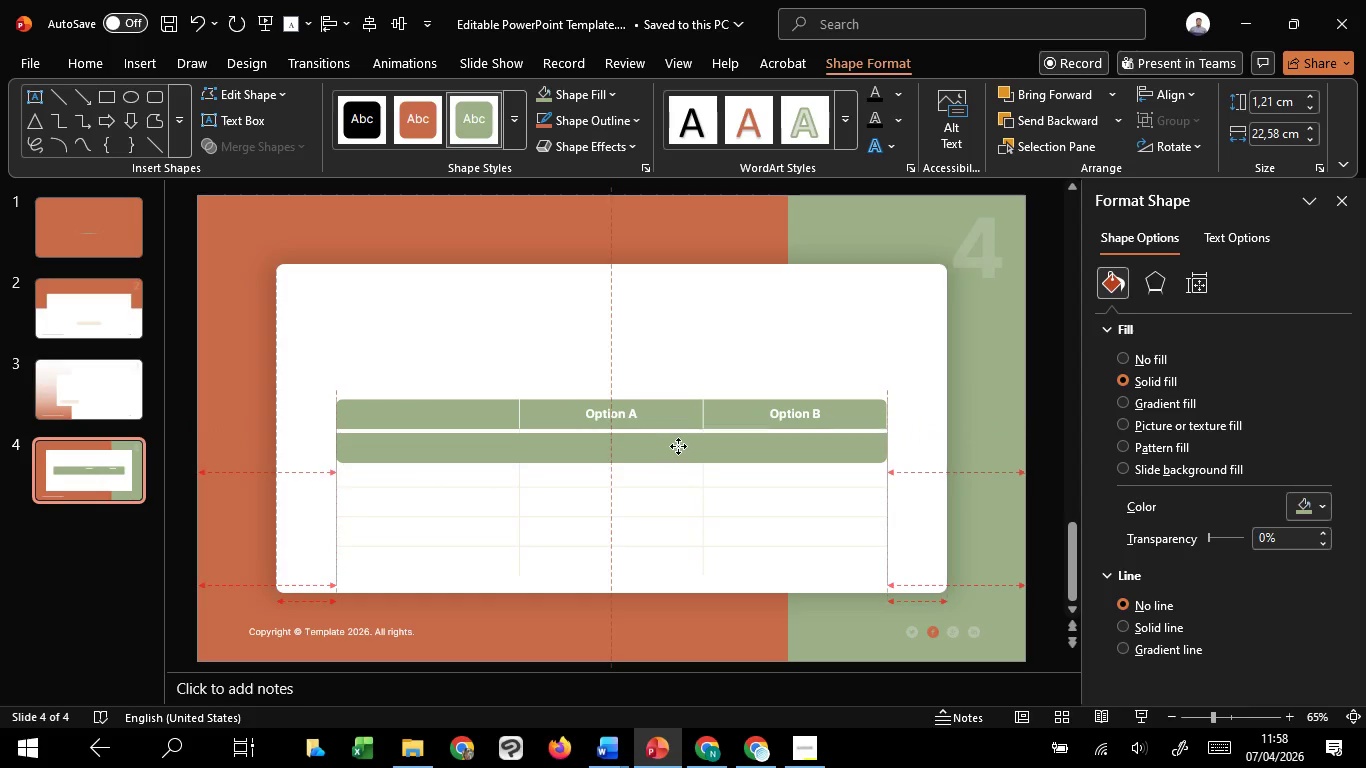 
hold_key(key=ShiftLeft, duration=1.5)
 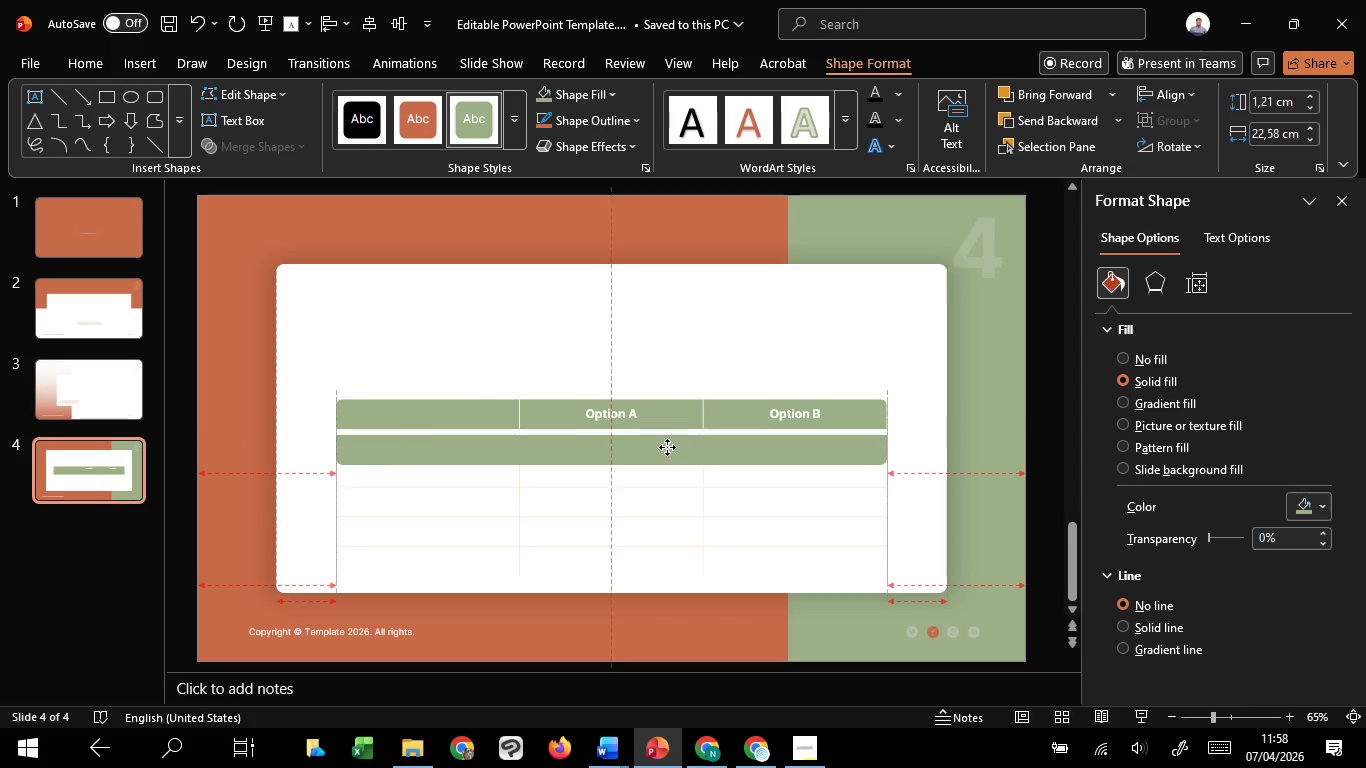 
hold_key(key=ShiftLeft, duration=1.53)
 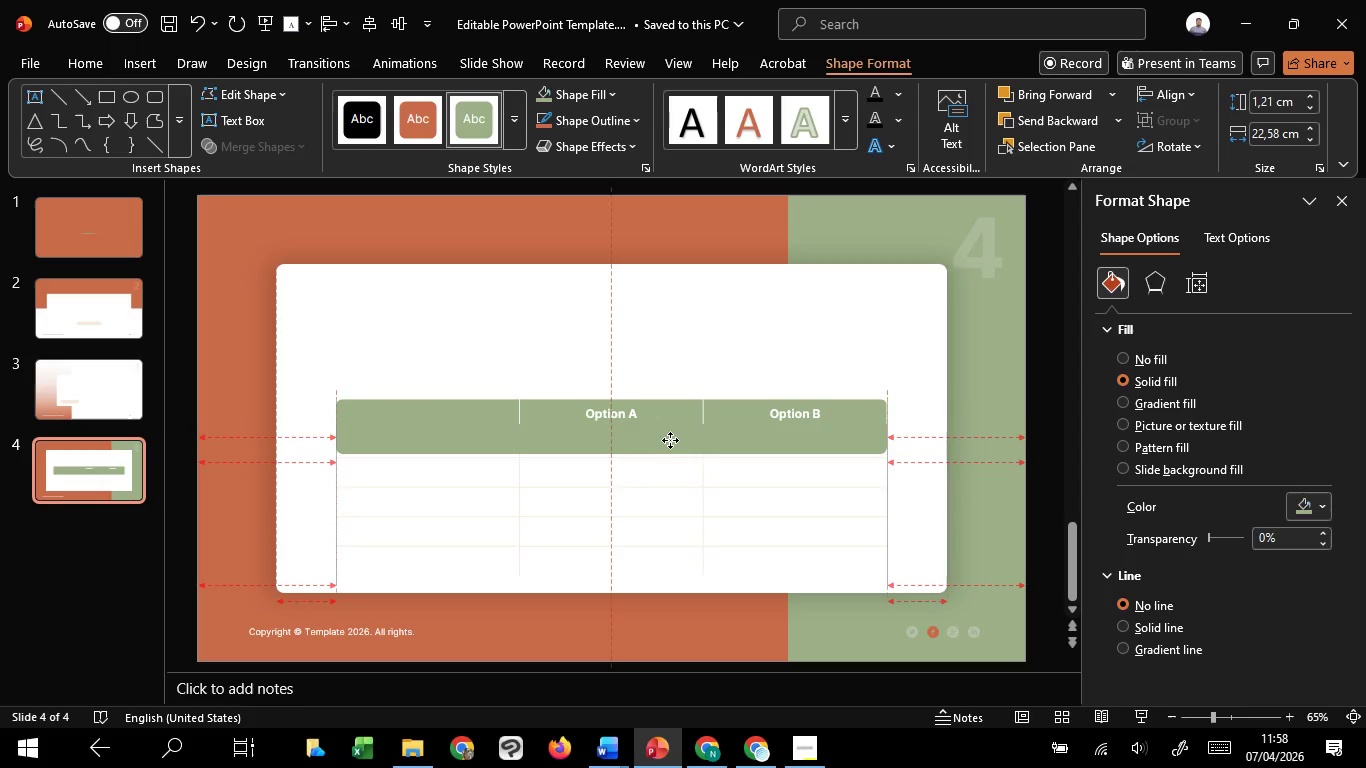 
hold_key(key=ShiftLeft, duration=1.51)
 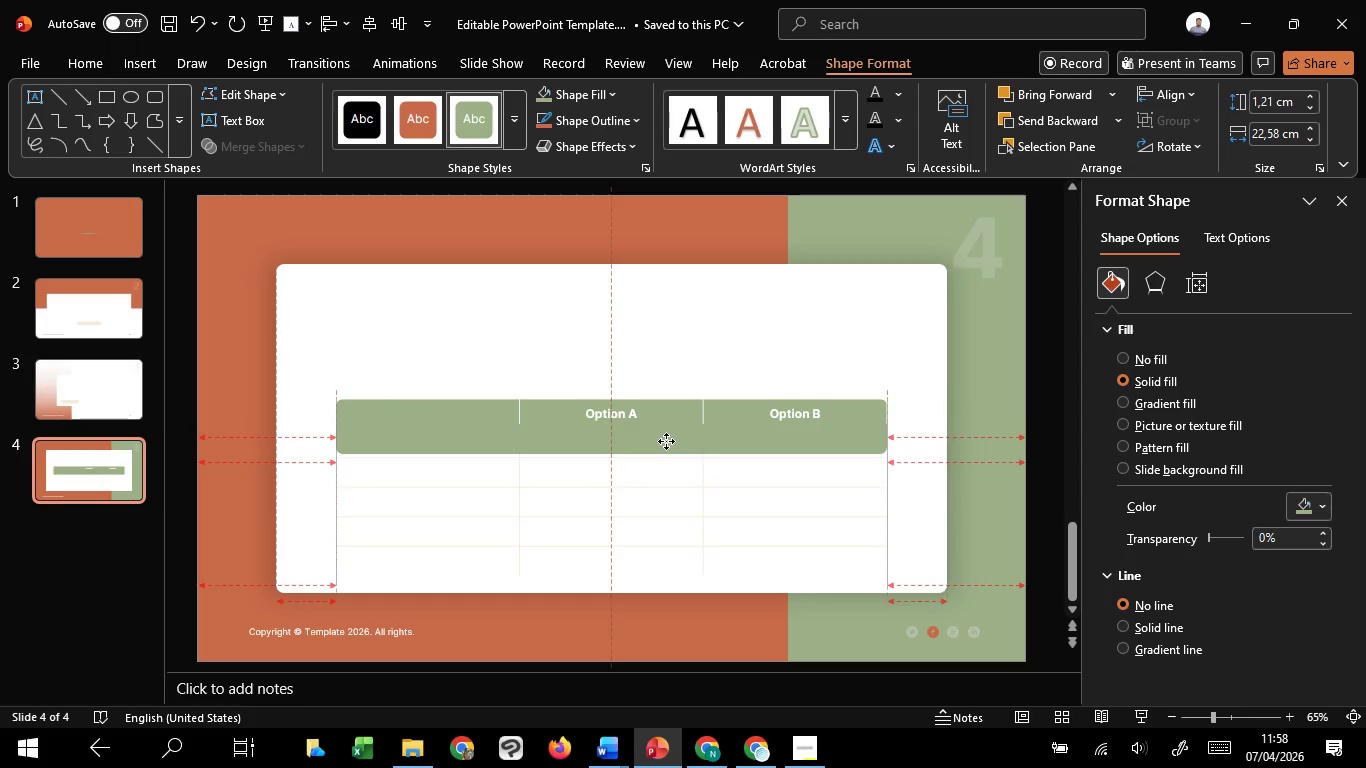 
hold_key(key=ShiftLeft, duration=1.5)
 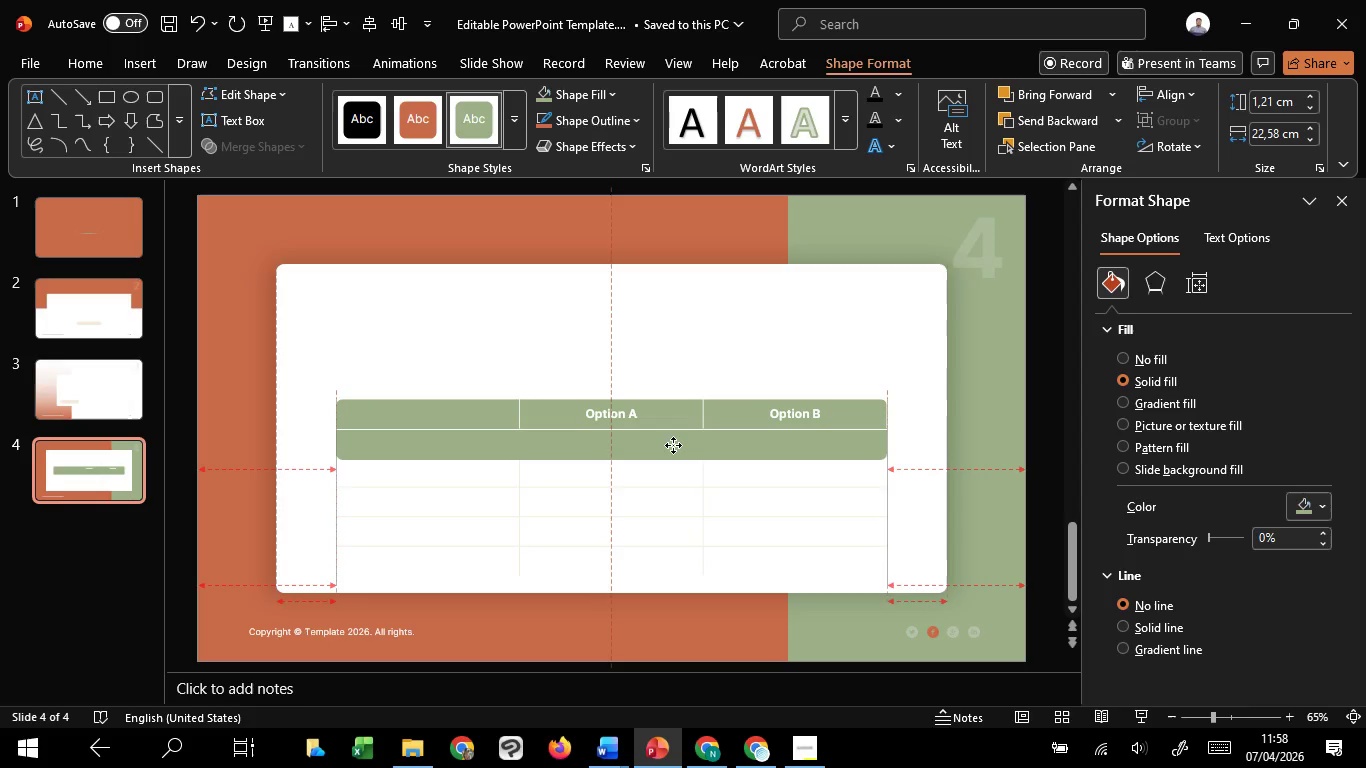 
hold_key(key=ShiftLeft, duration=1.5)
 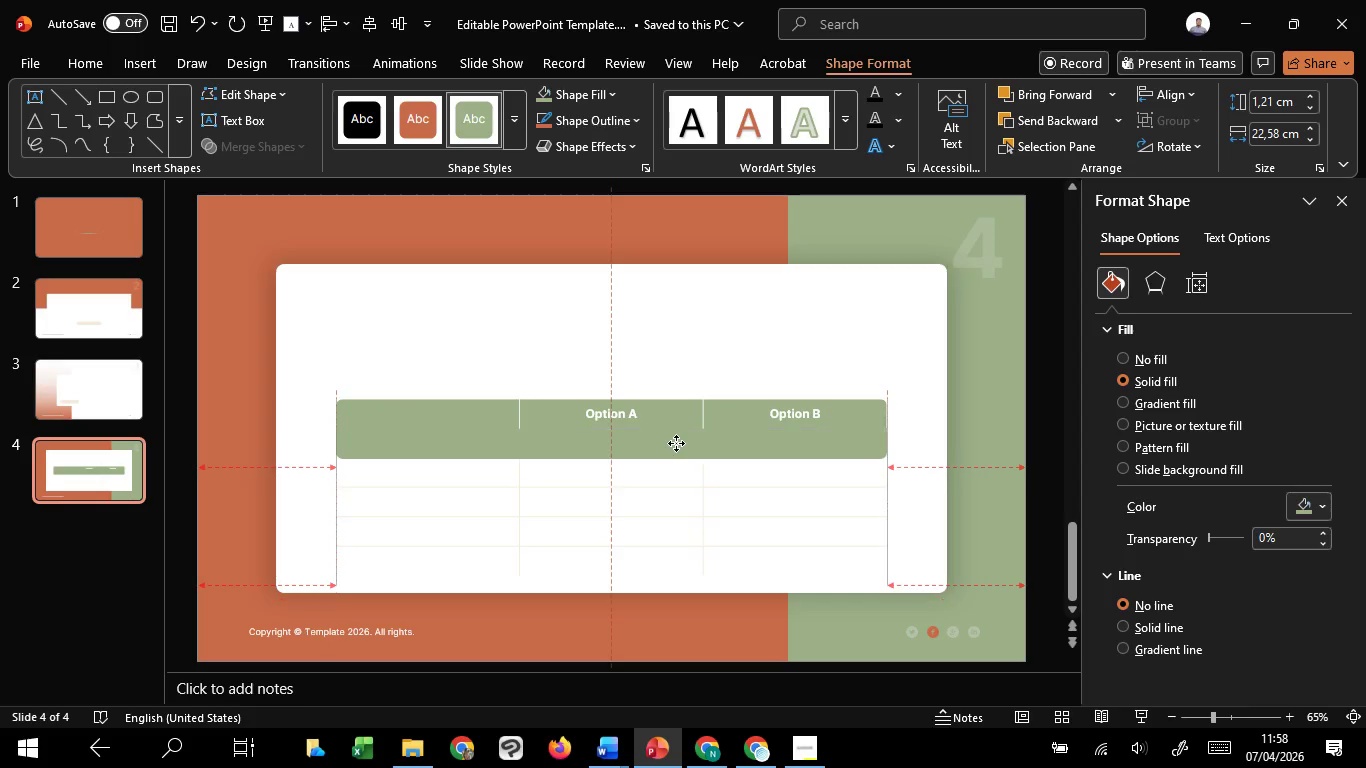 
hold_key(key=ShiftLeft, duration=1.52)
 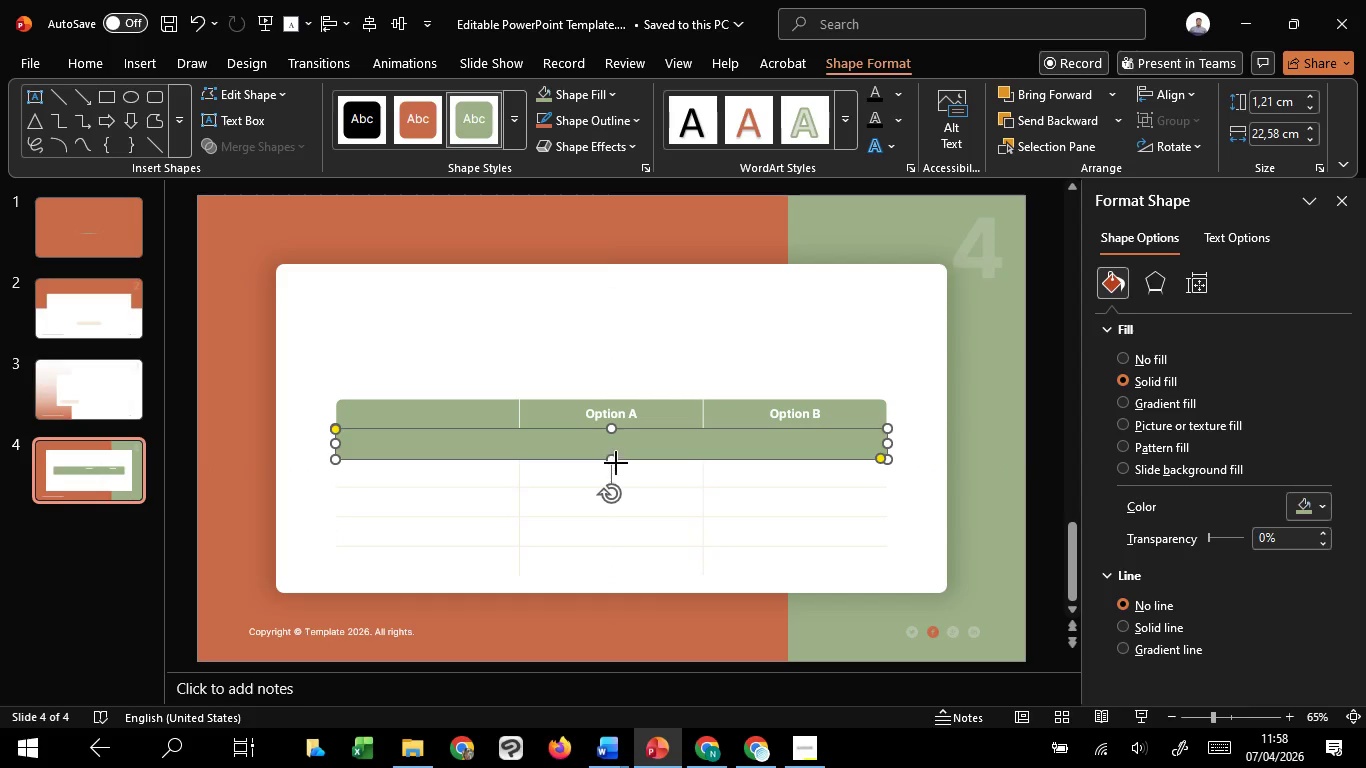 
left_click_drag(start_coordinate=[616, 463], to_coordinate=[629, 575])
 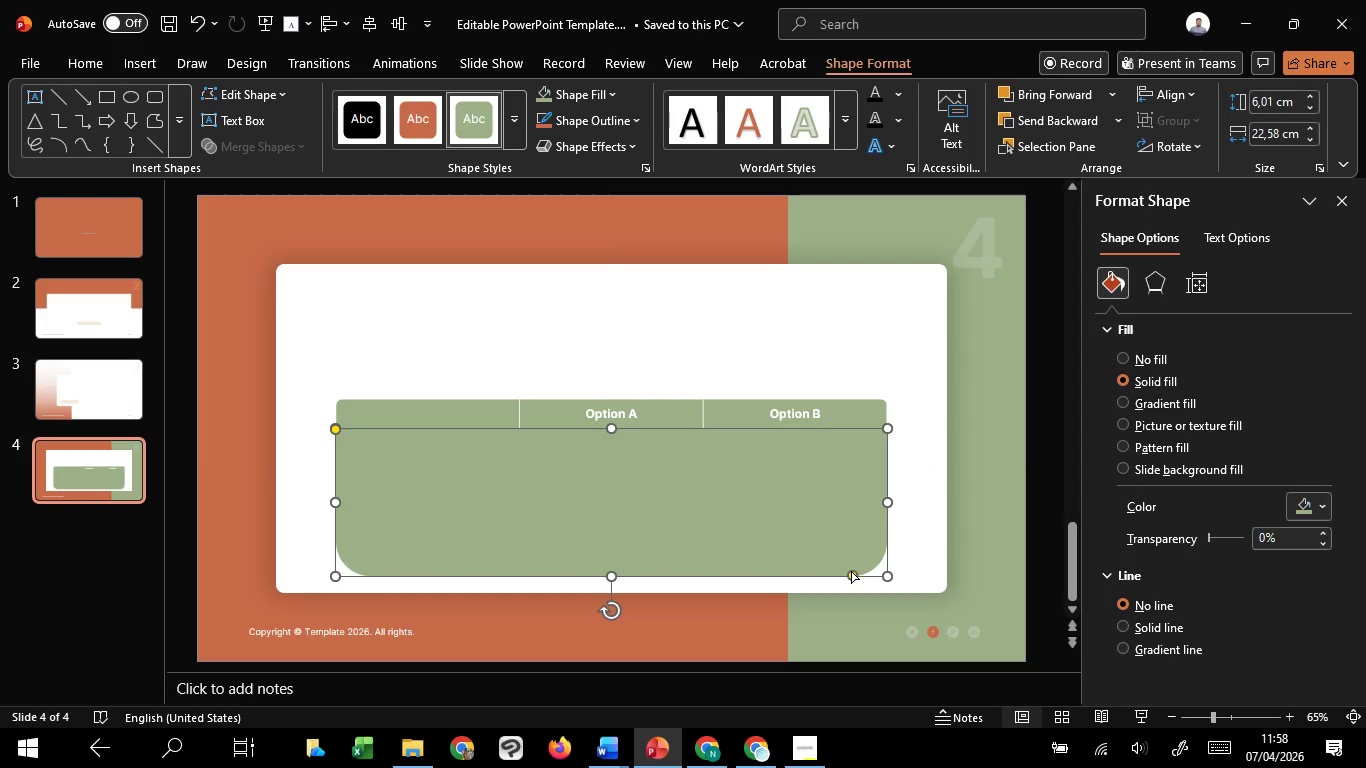 
left_click_drag(start_coordinate=[851, 571], to_coordinate=[880, 567])
 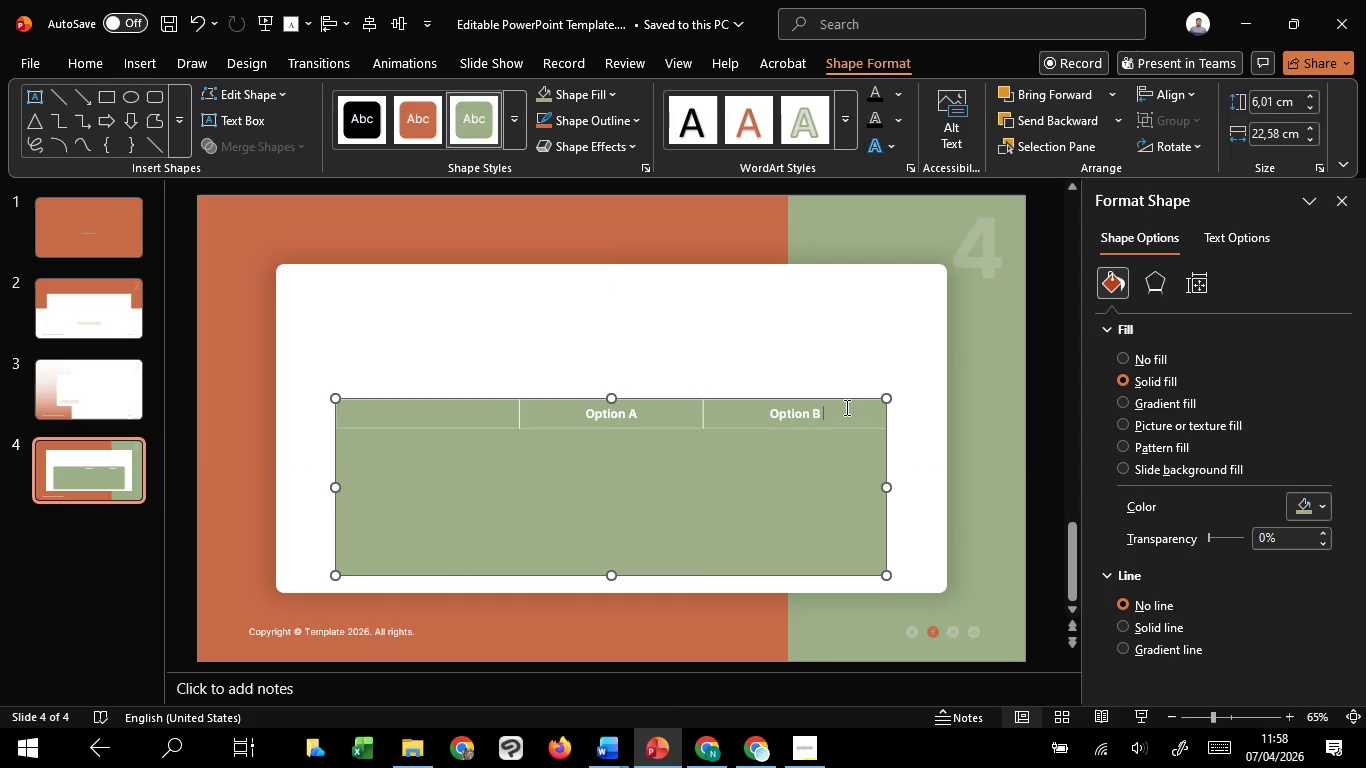 
left_click([845, 407])
 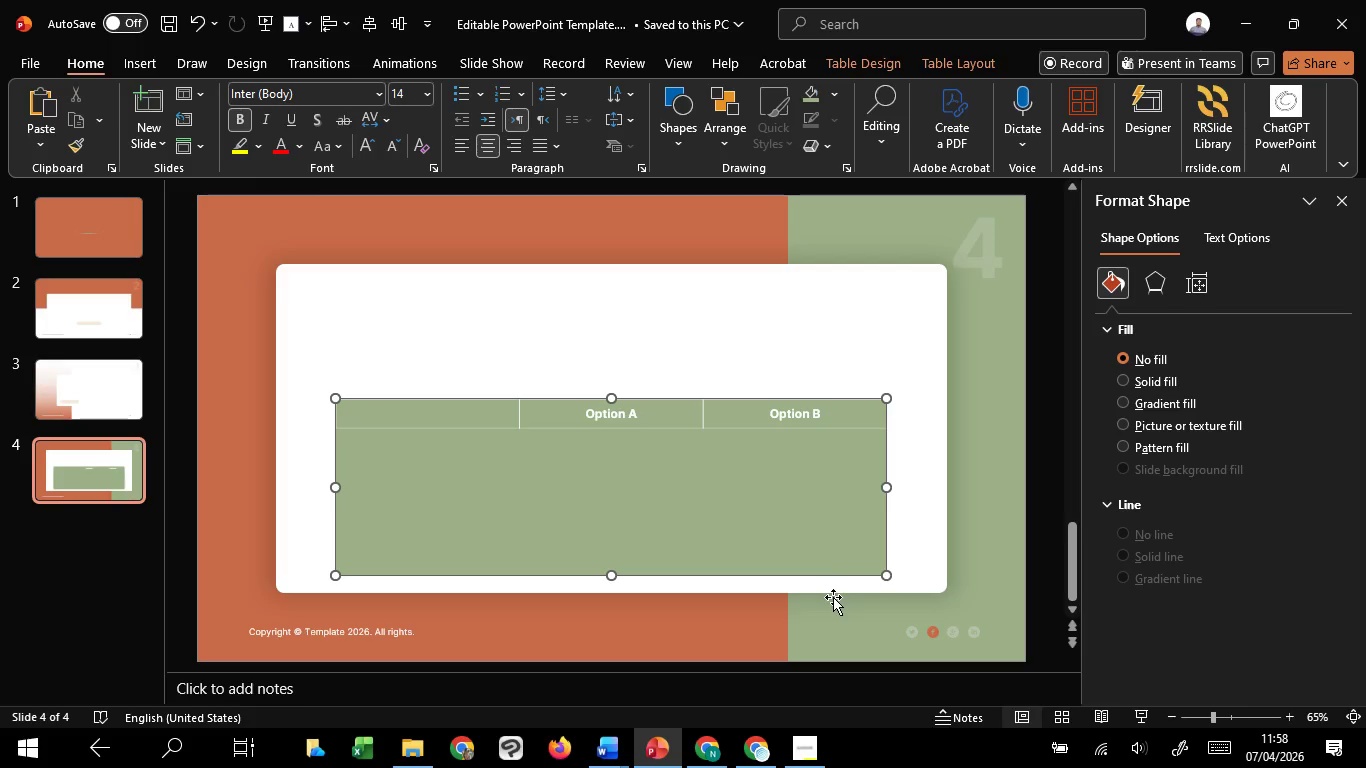 
left_click([825, 535])
 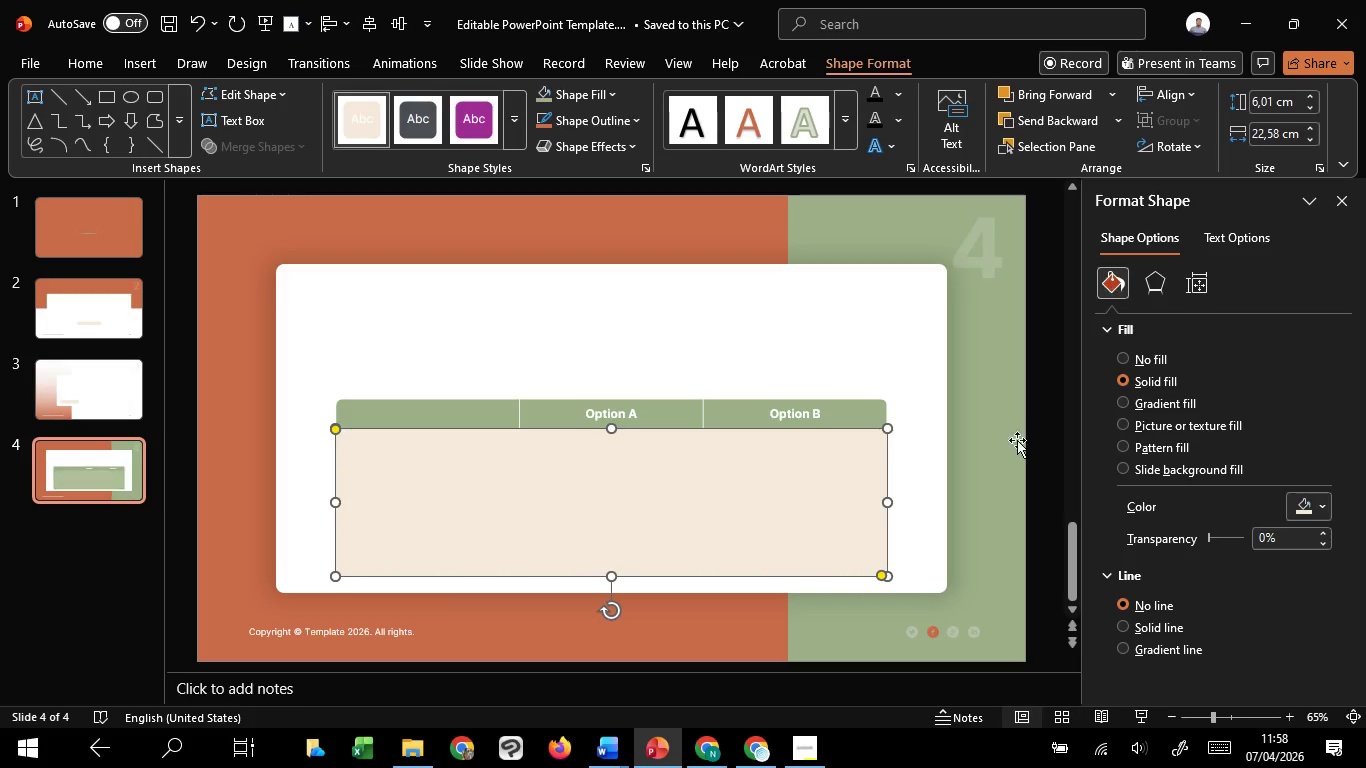 
left_click([1038, 474])
 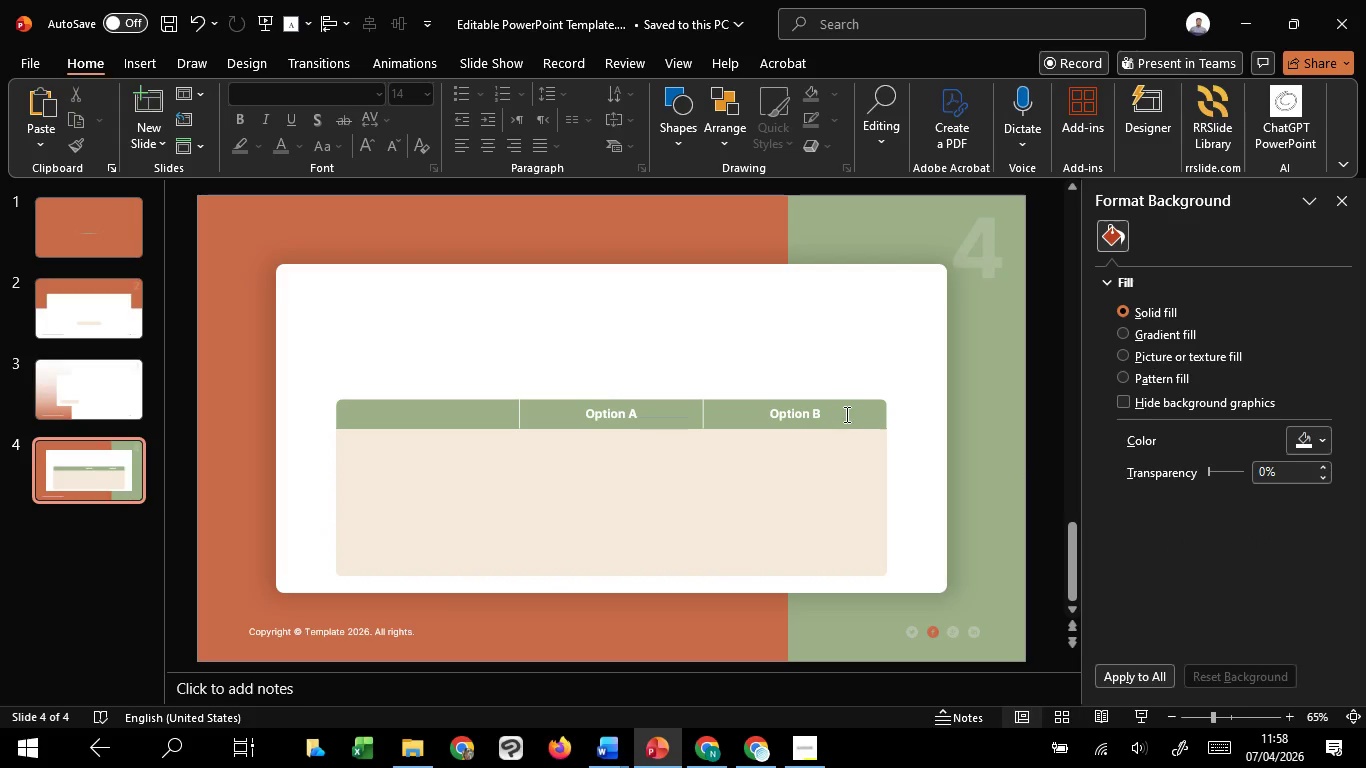 
left_click([845, 414])
 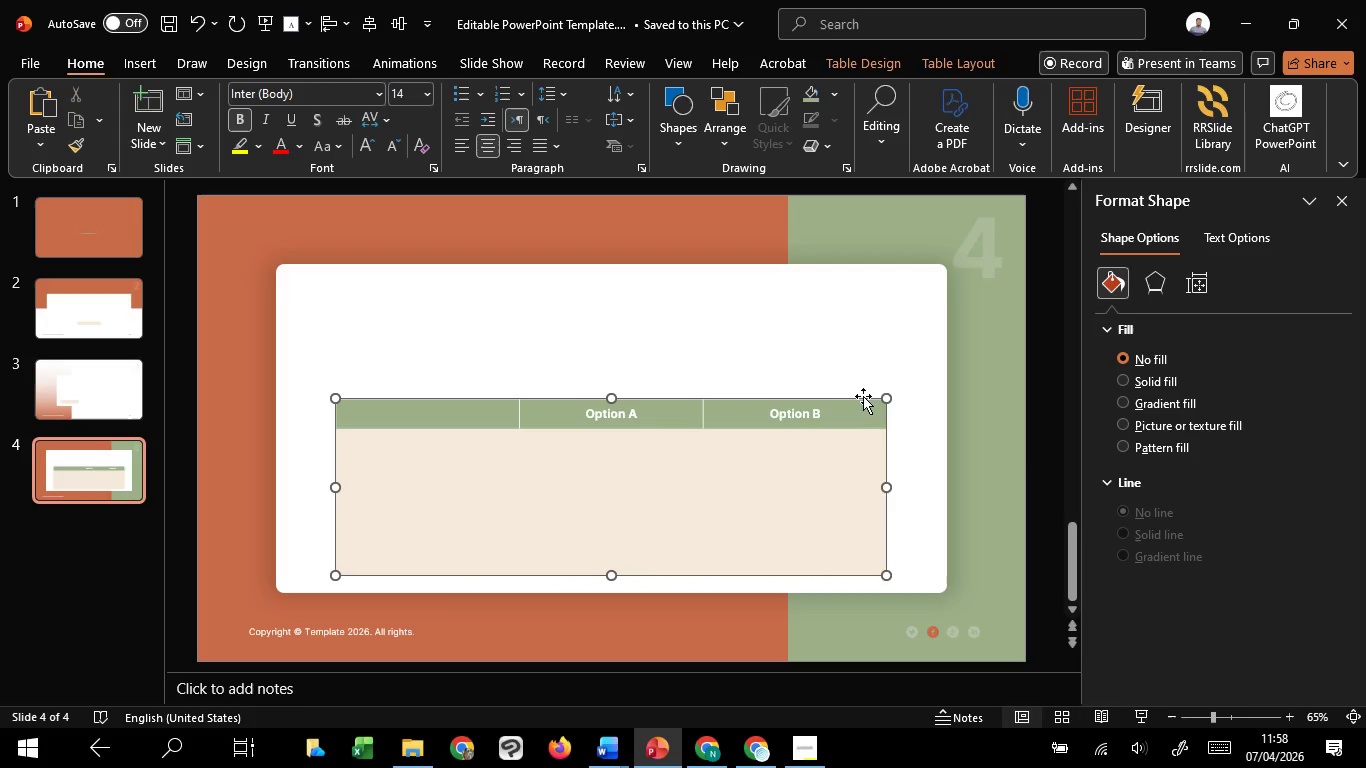 
right_click([863, 396])
 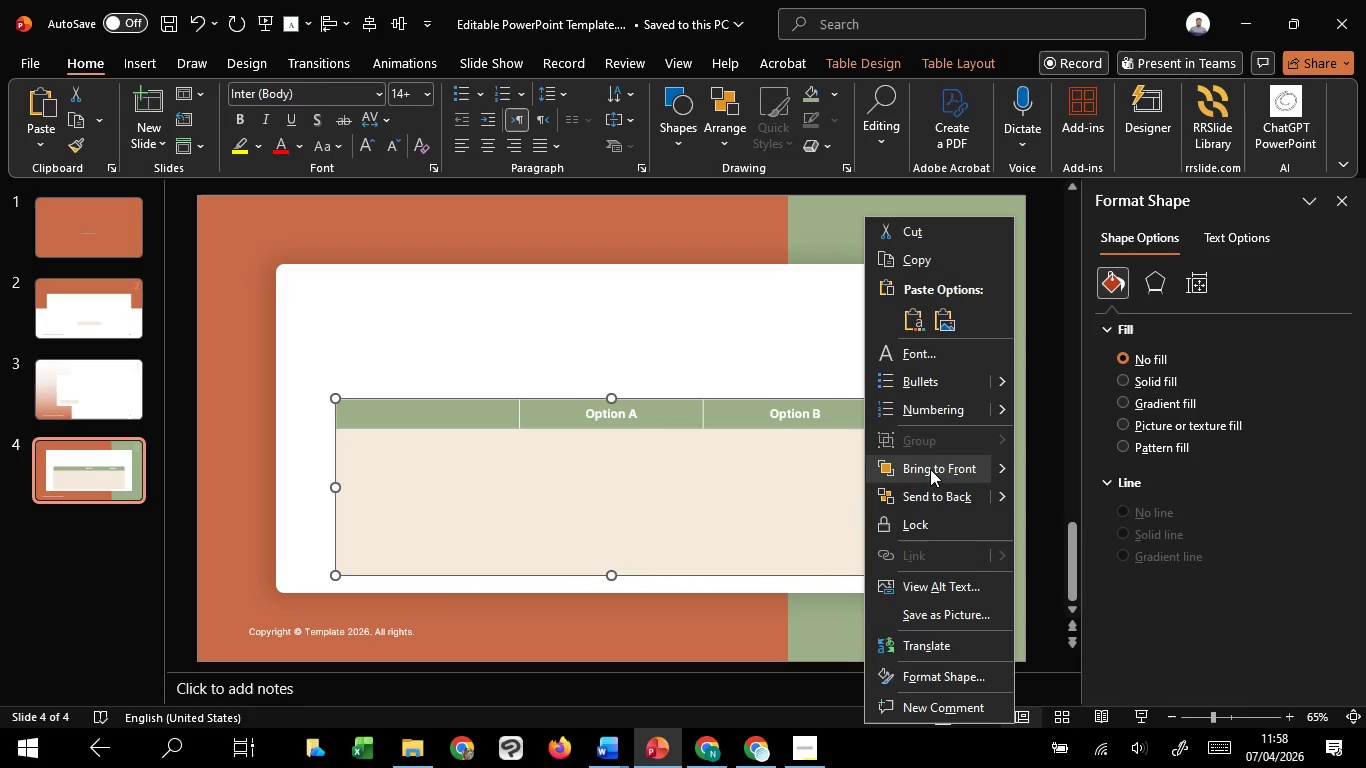 
left_click([930, 469])
 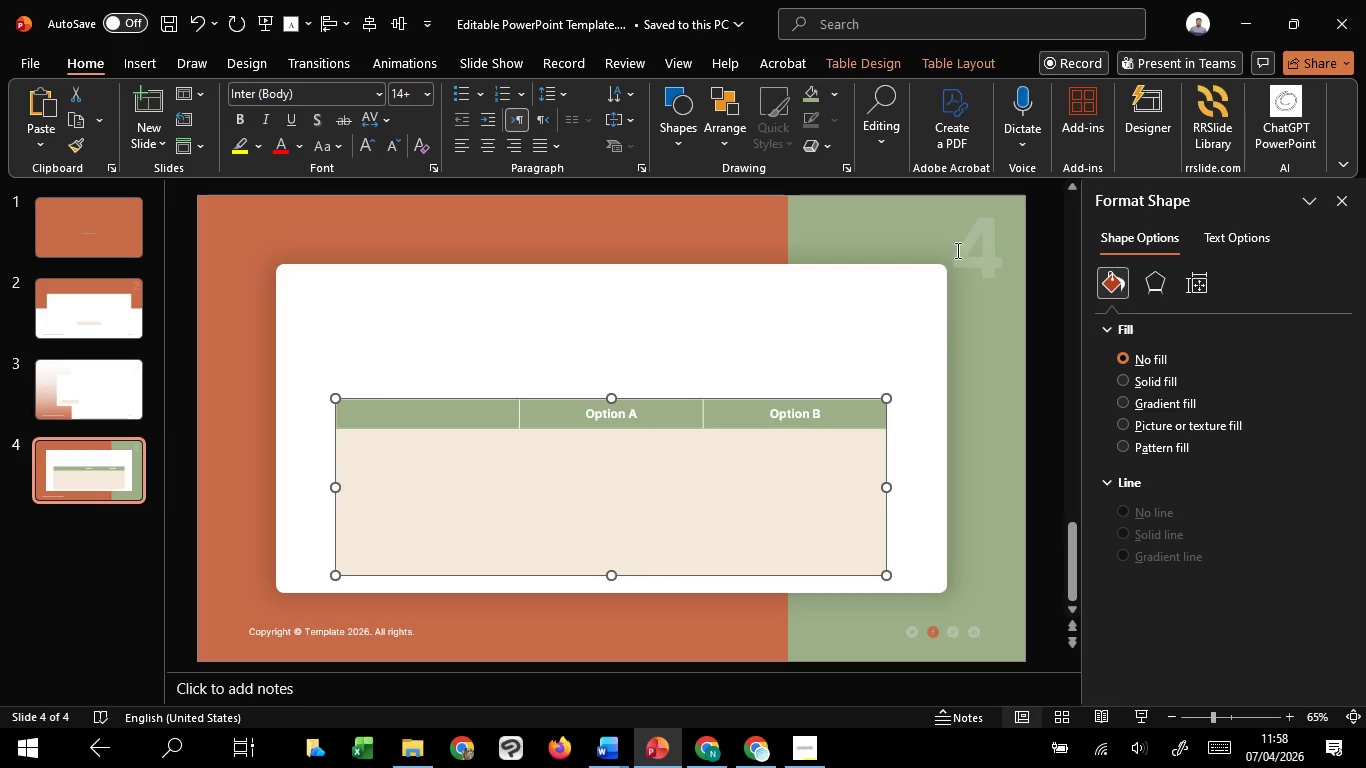 
left_click([840, 65])
 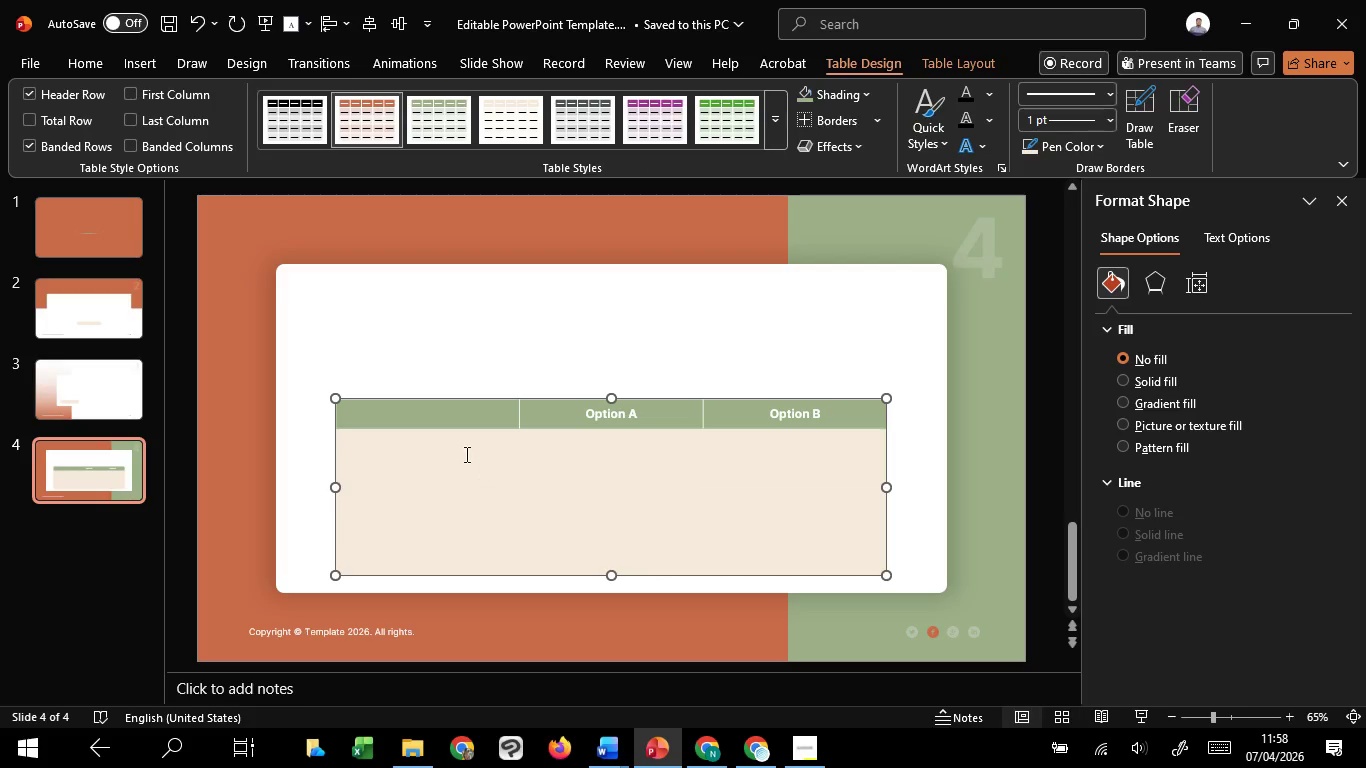 
left_click_drag(start_coordinate=[465, 454], to_coordinate=[752, 553])
 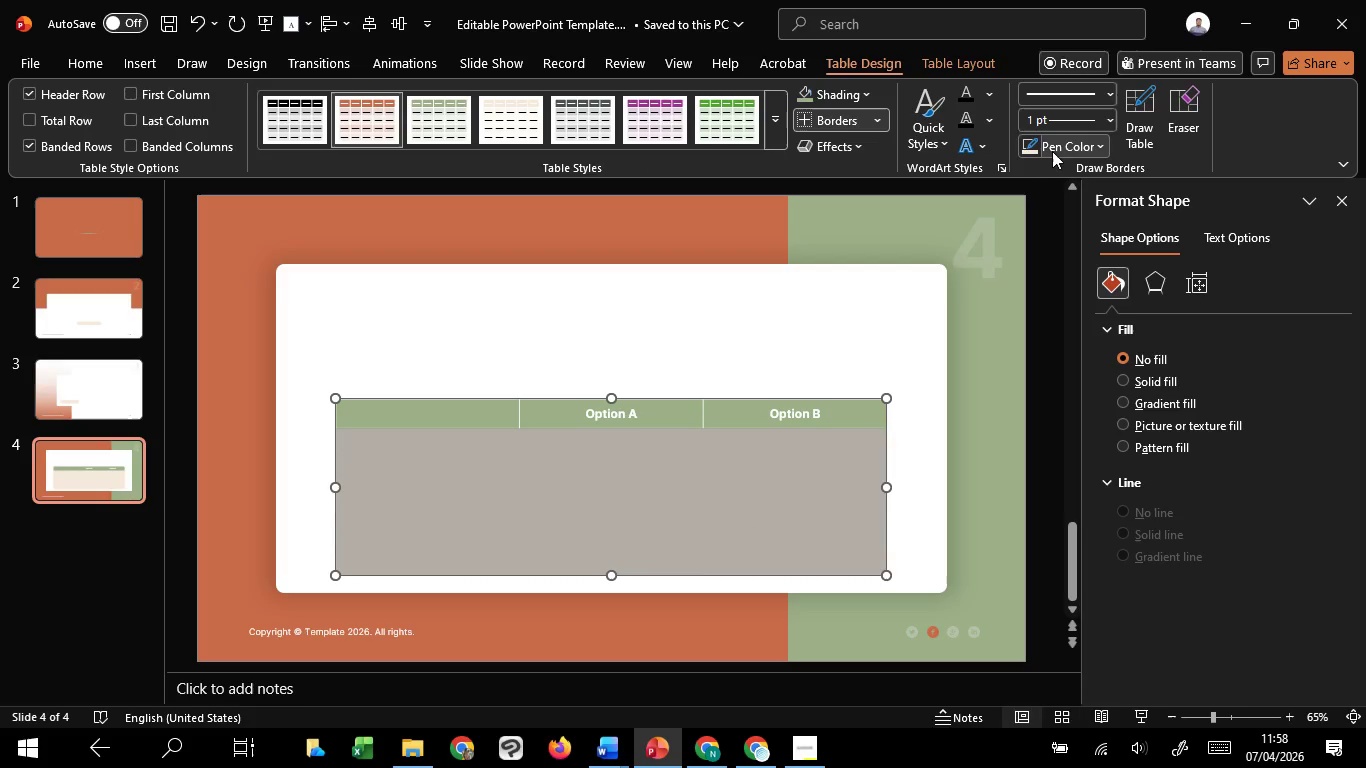 
left_click([1058, 149])
 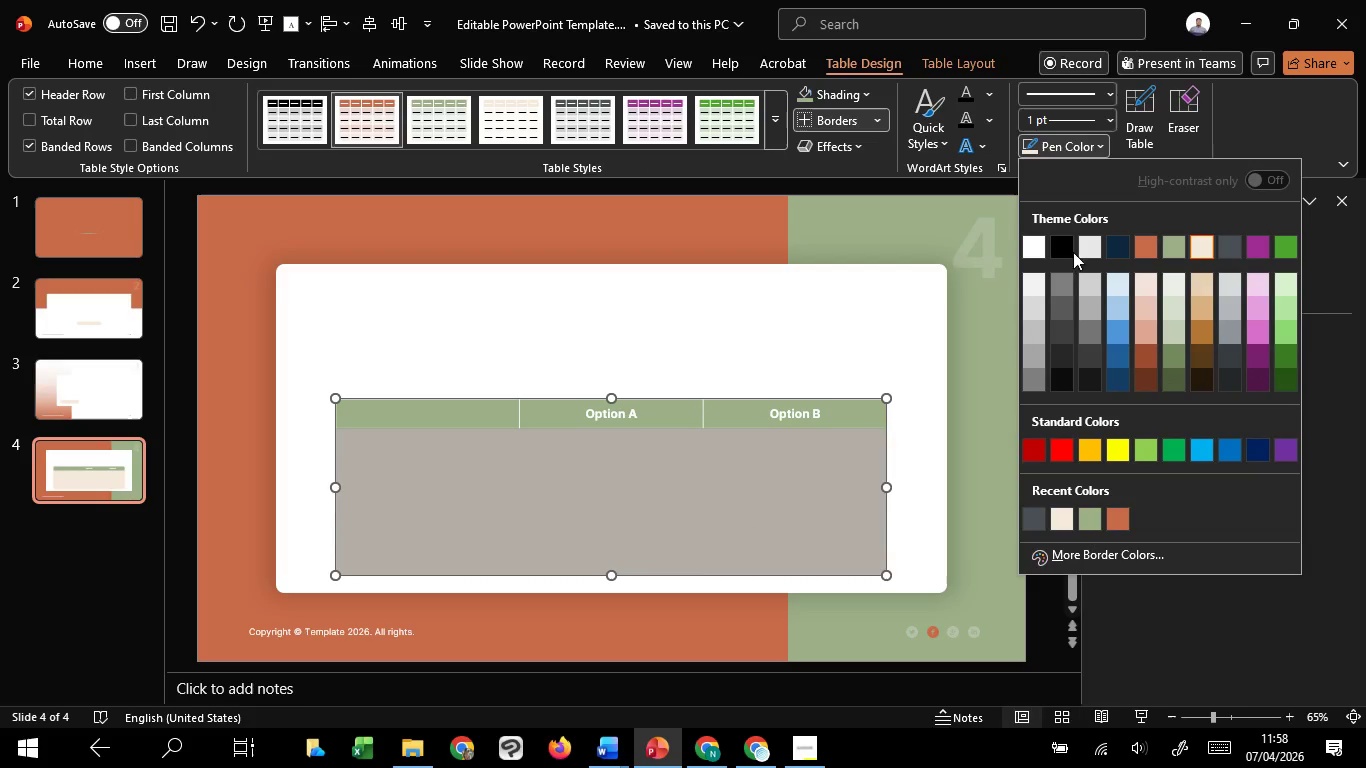 
left_click([1040, 250])
 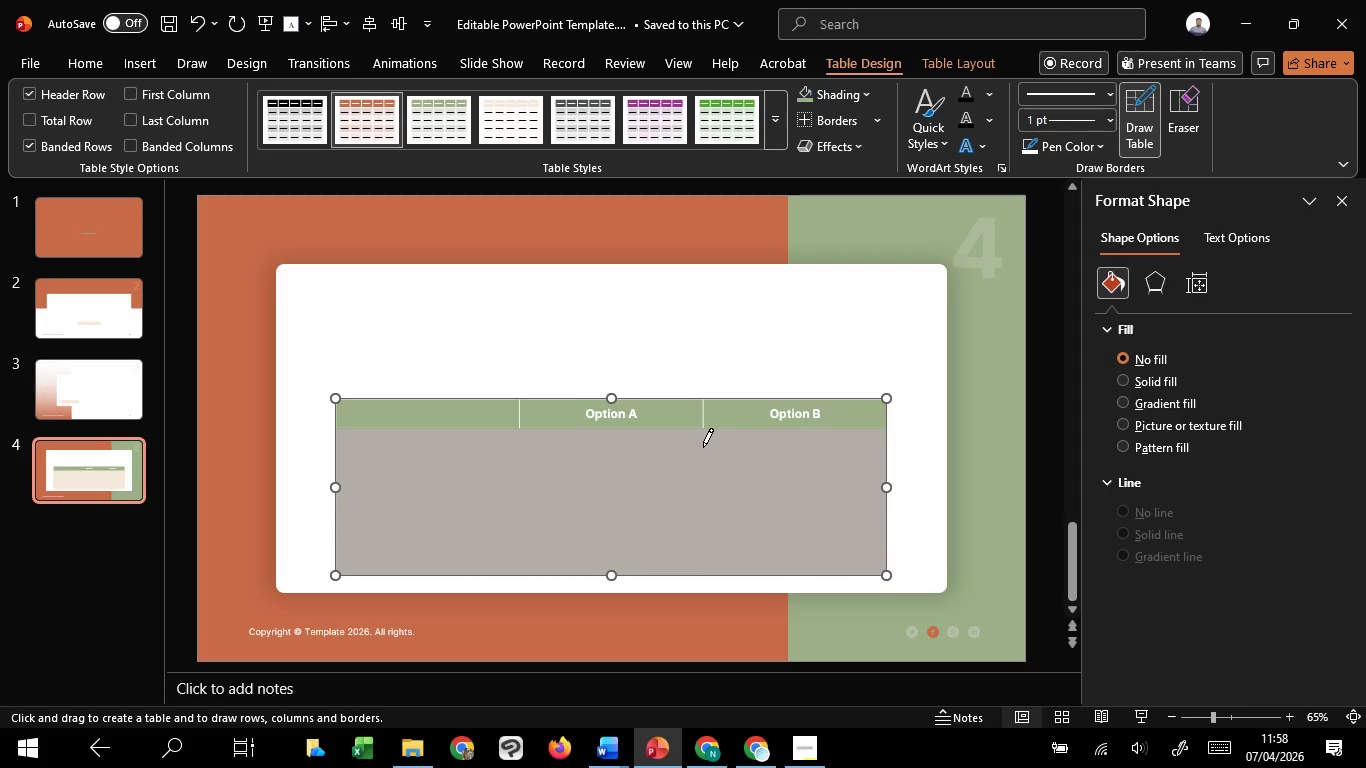 
left_click([703, 447])
 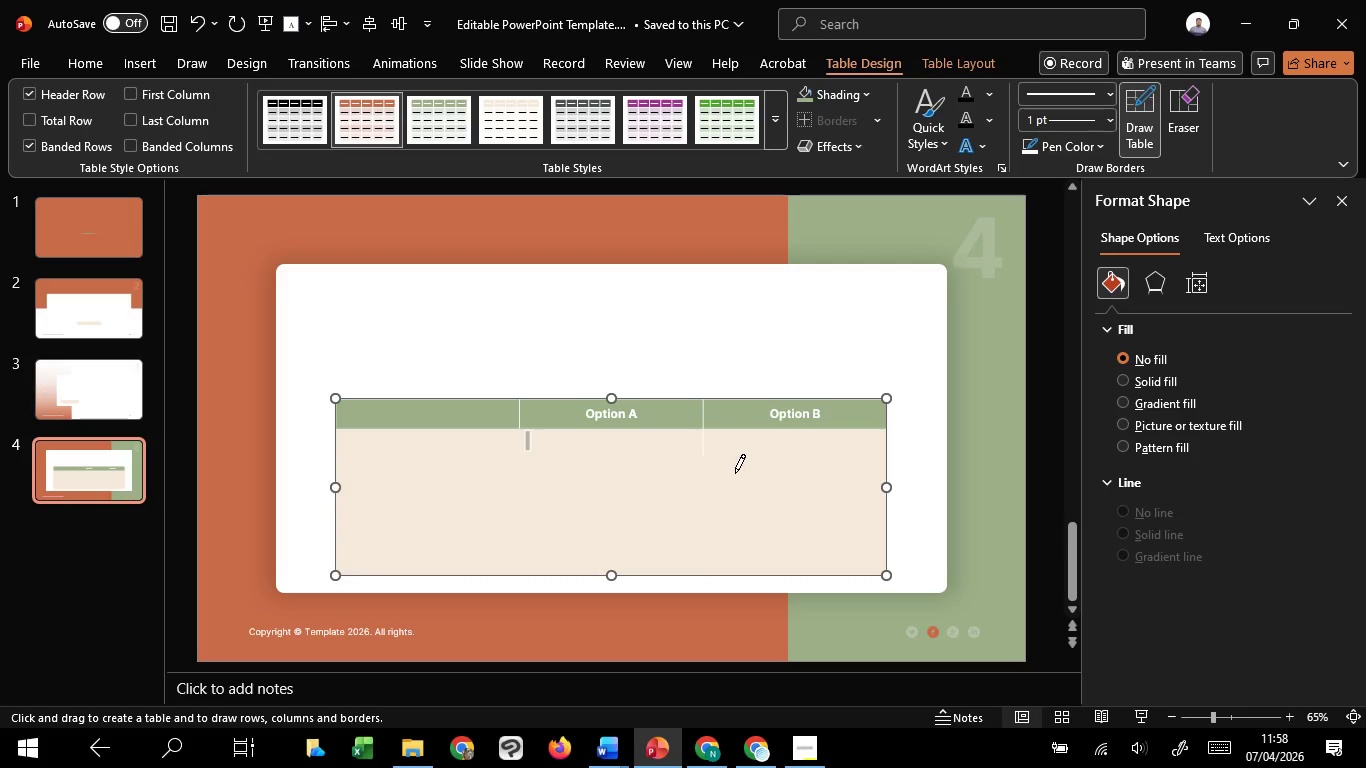 
left_click([735, 473])
 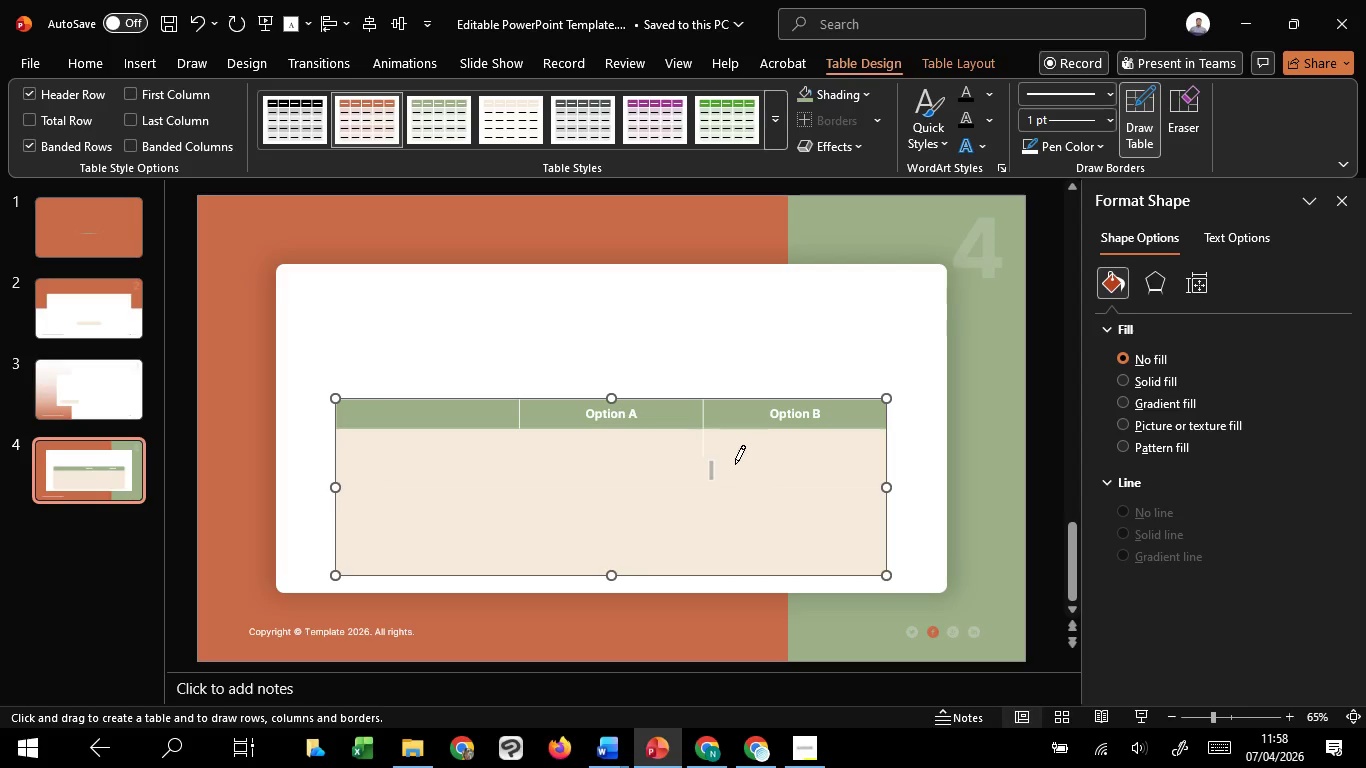 
left_click([735, 464])
 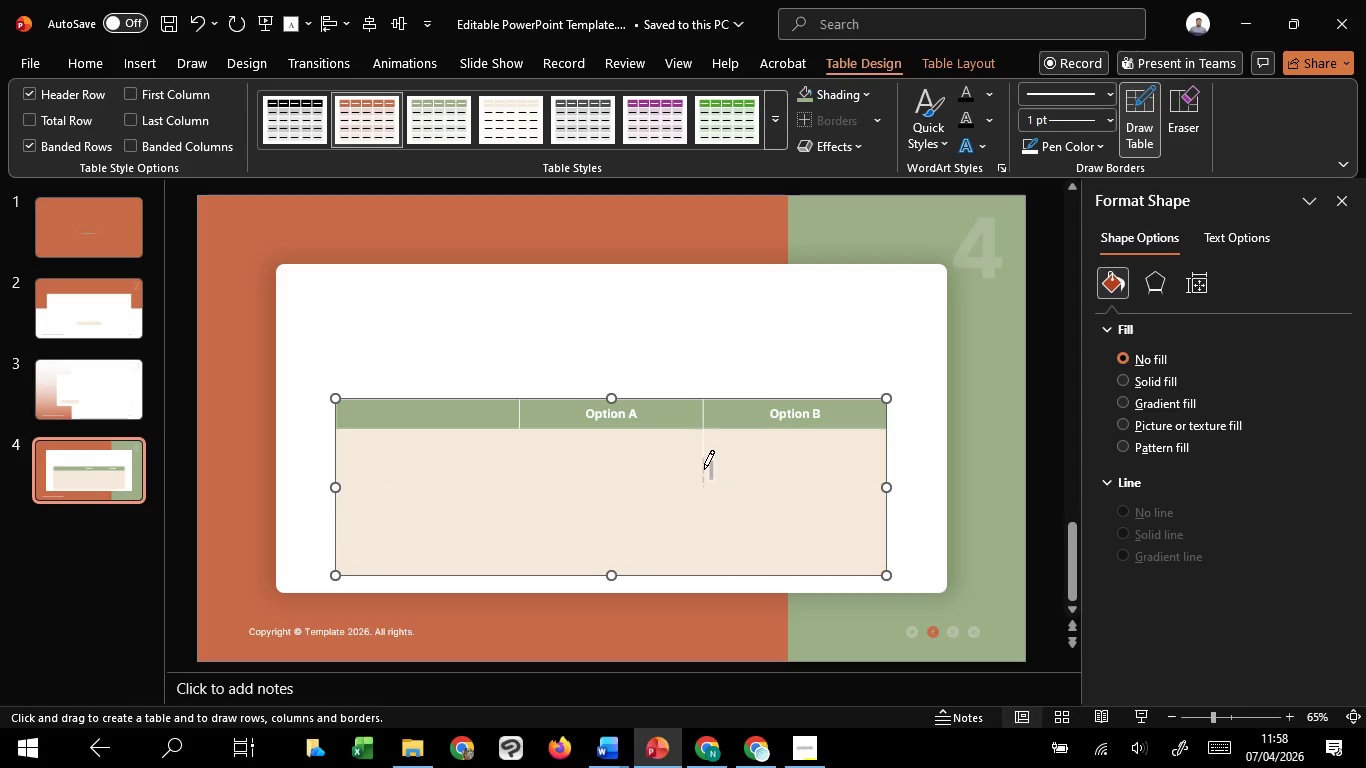 
left_click([704, 469])
 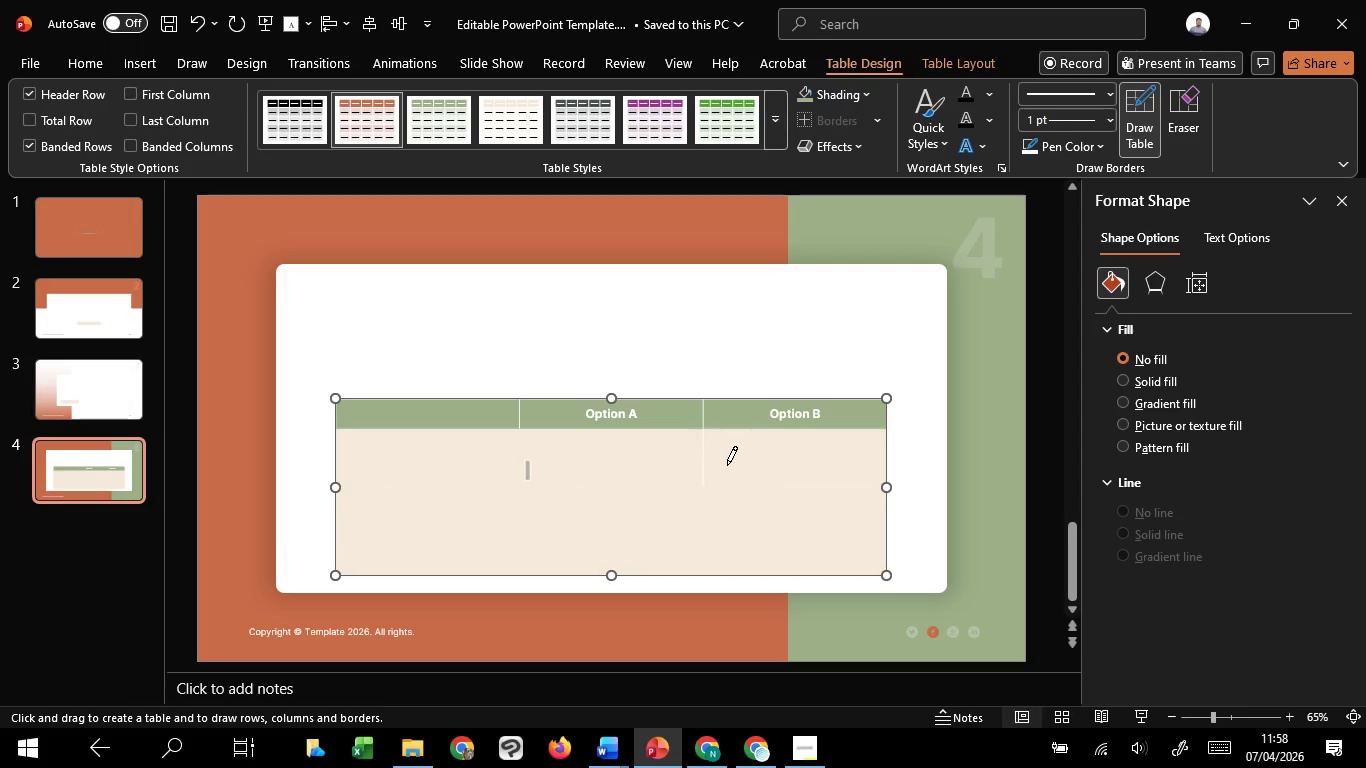 
left_click([727, 465])
 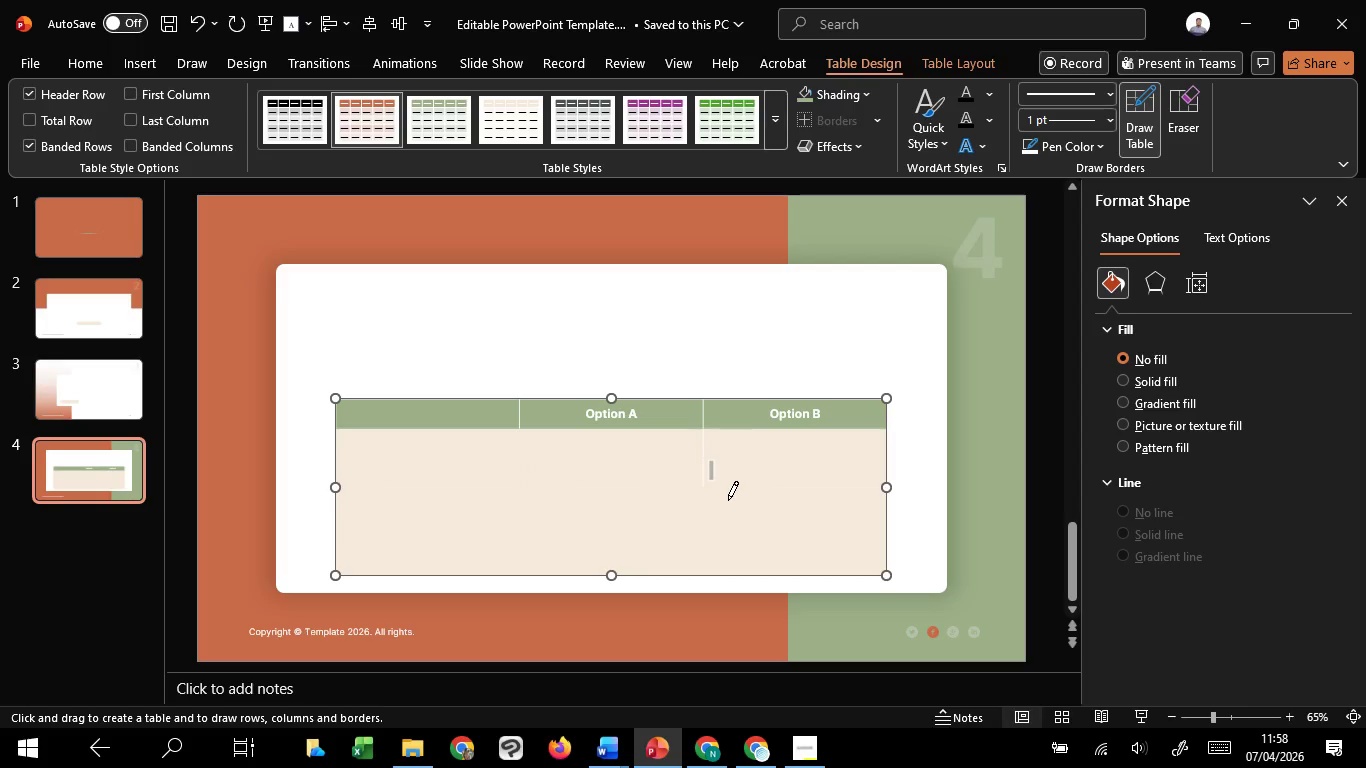 
left_click([728, 500])
 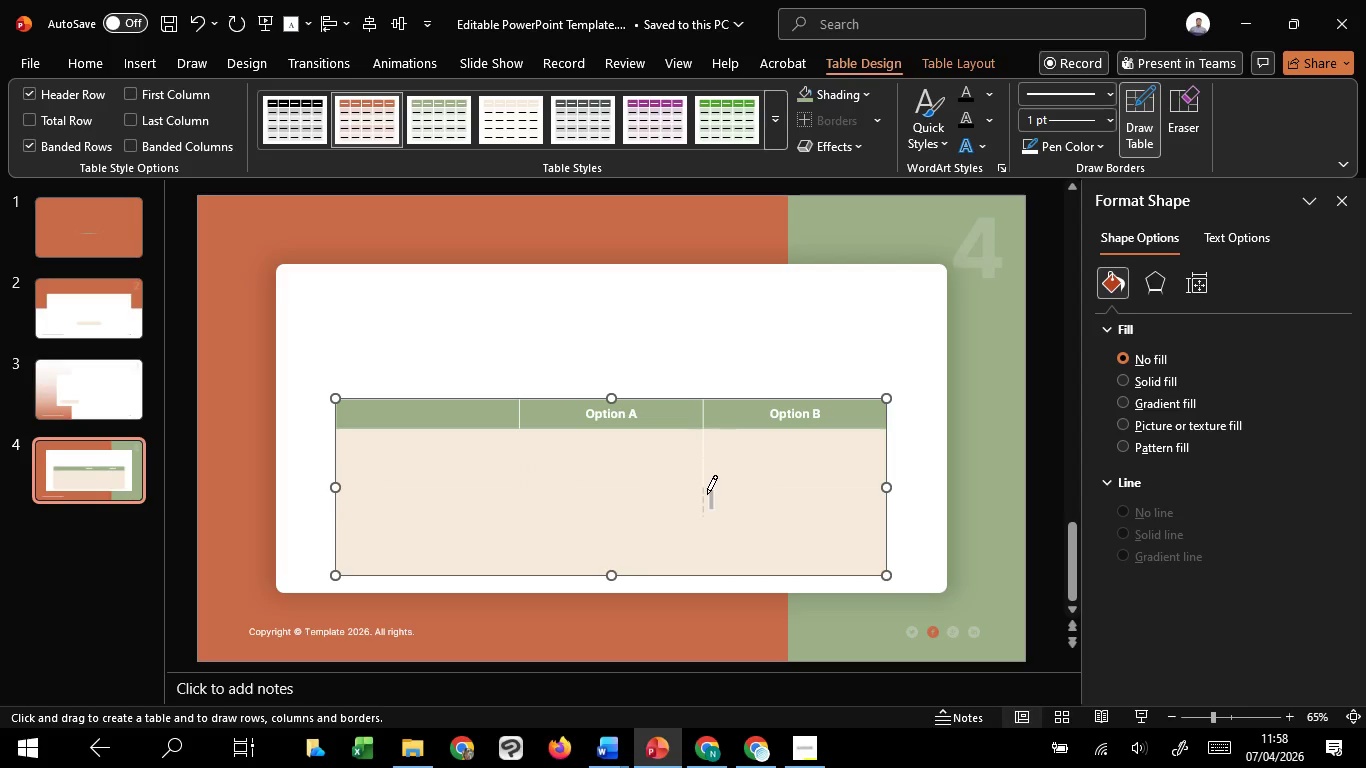 
left_click([707, 494])
 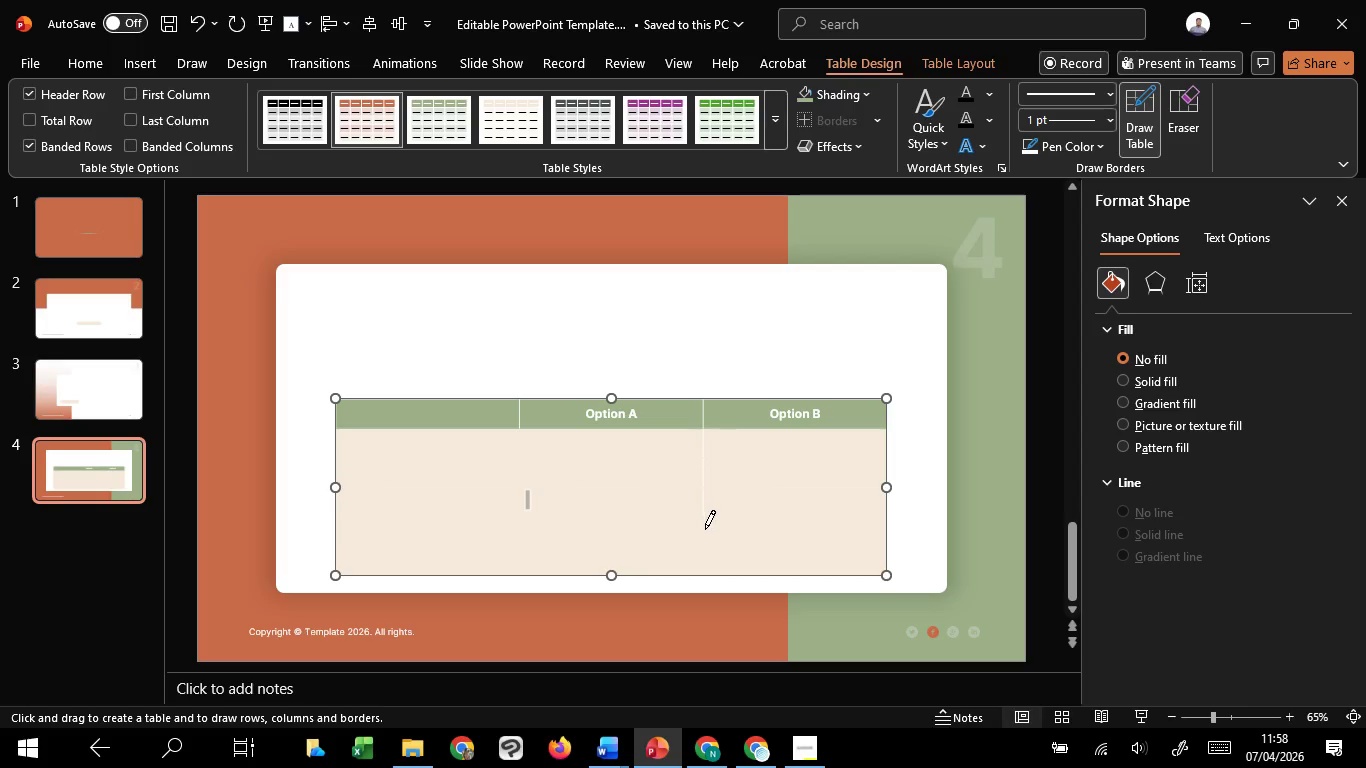 
left_click([705, 529])
 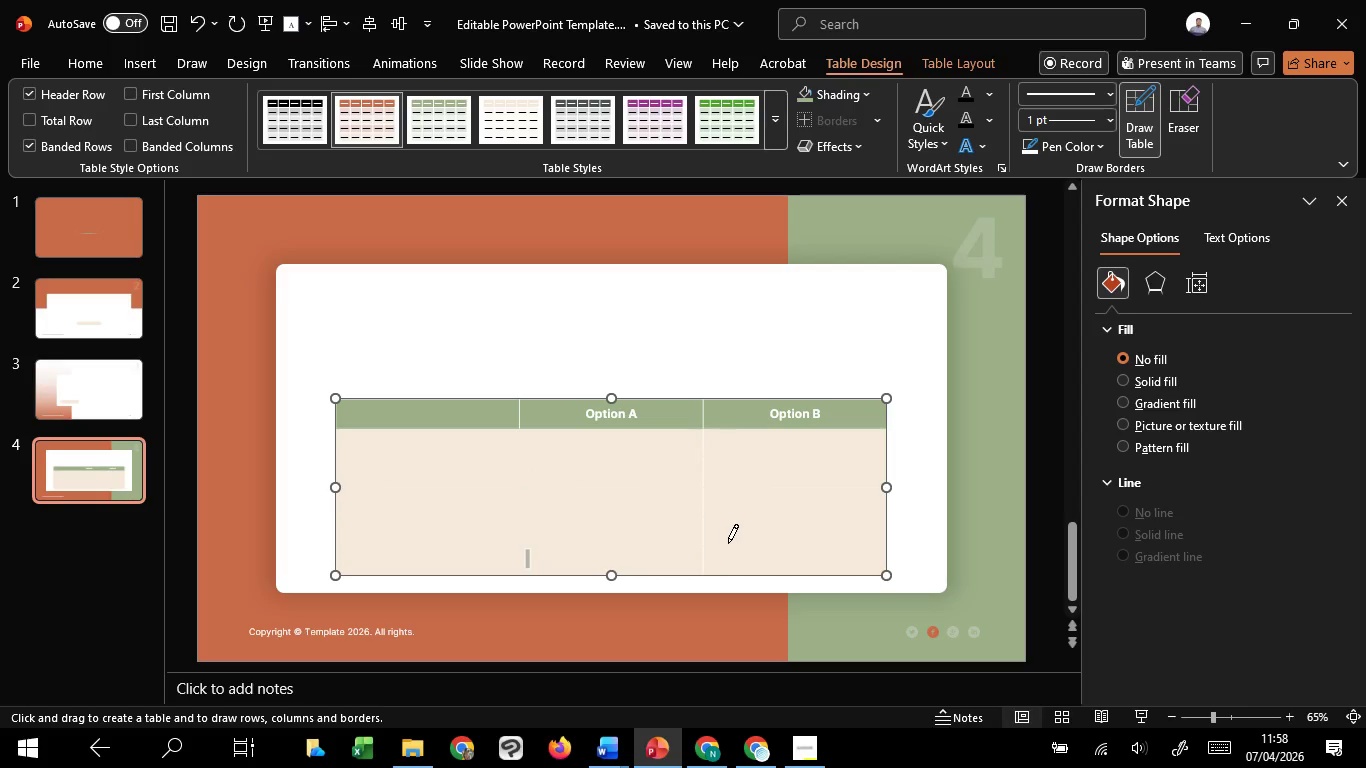 
left_click([729, 543])
 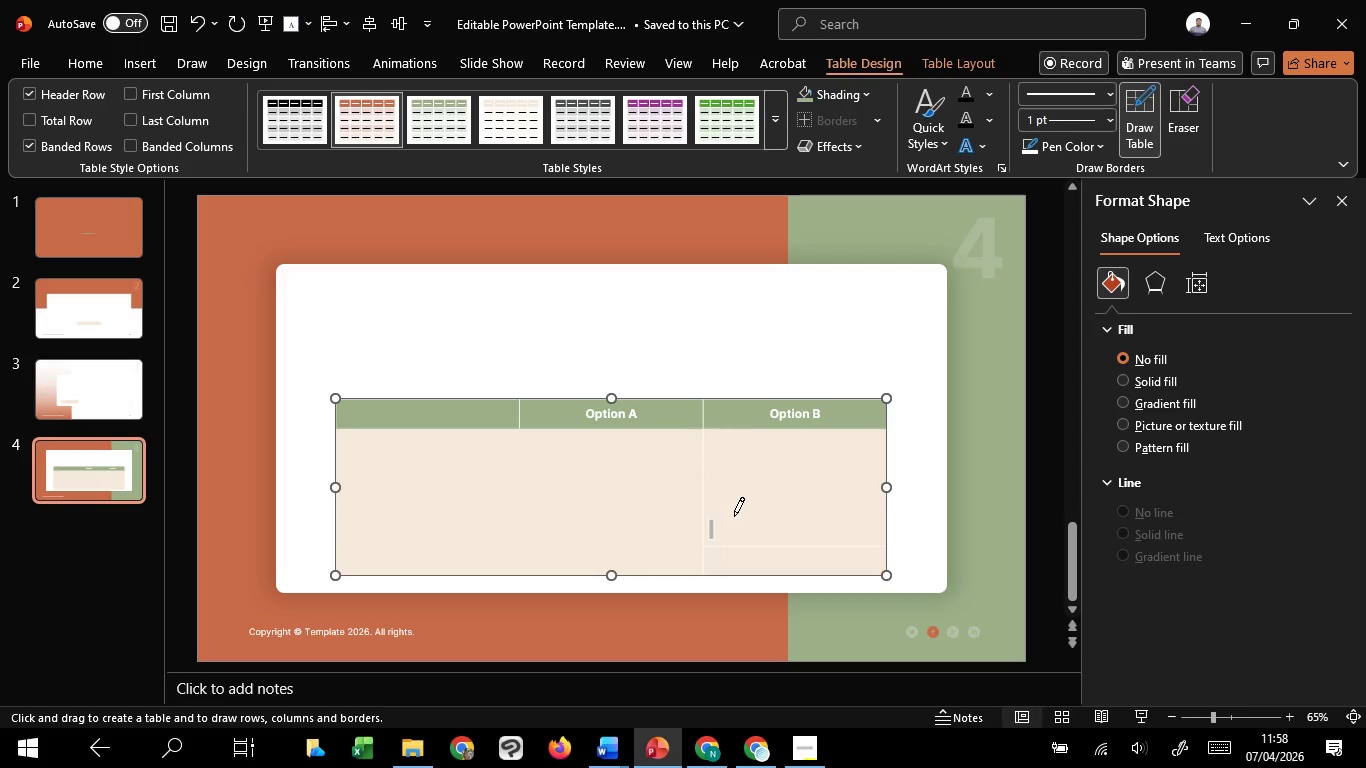 
left_click([734, 516])
 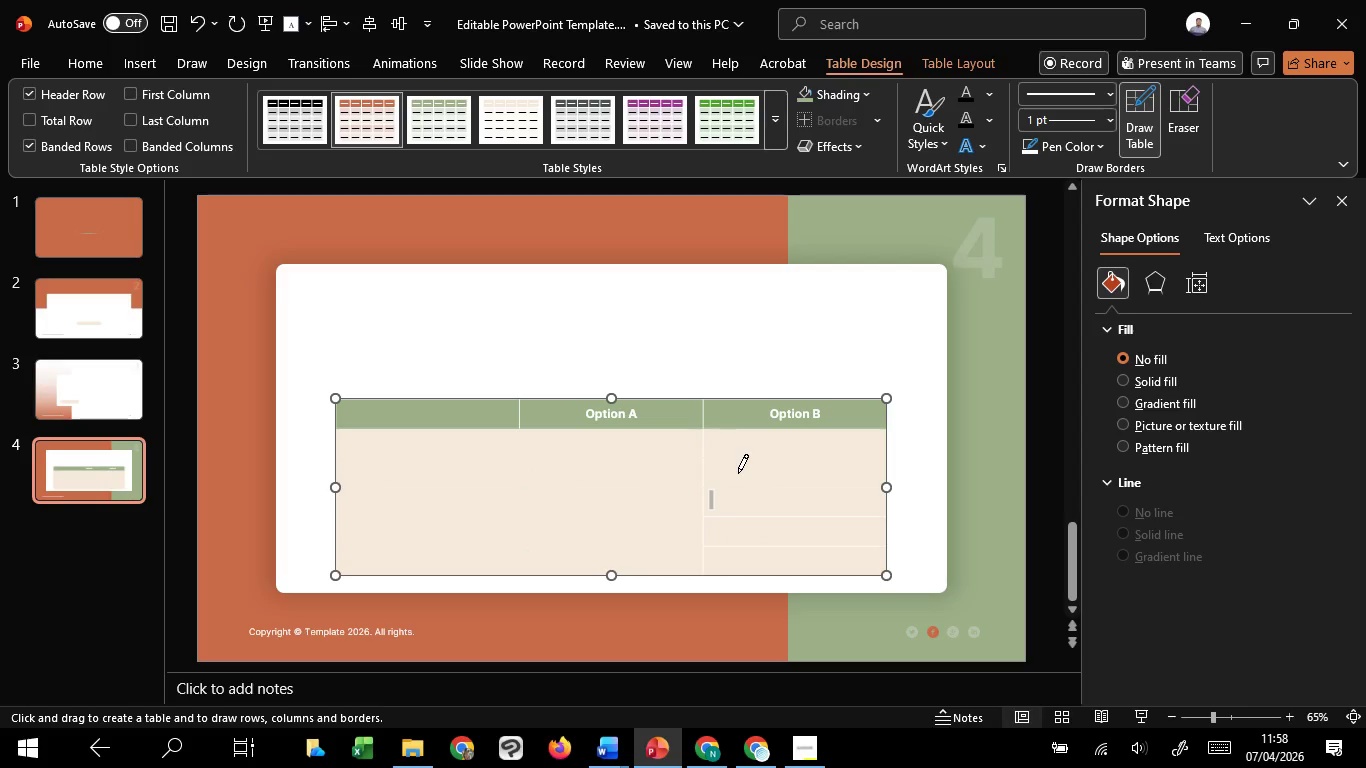 
left_click([738, 473])
 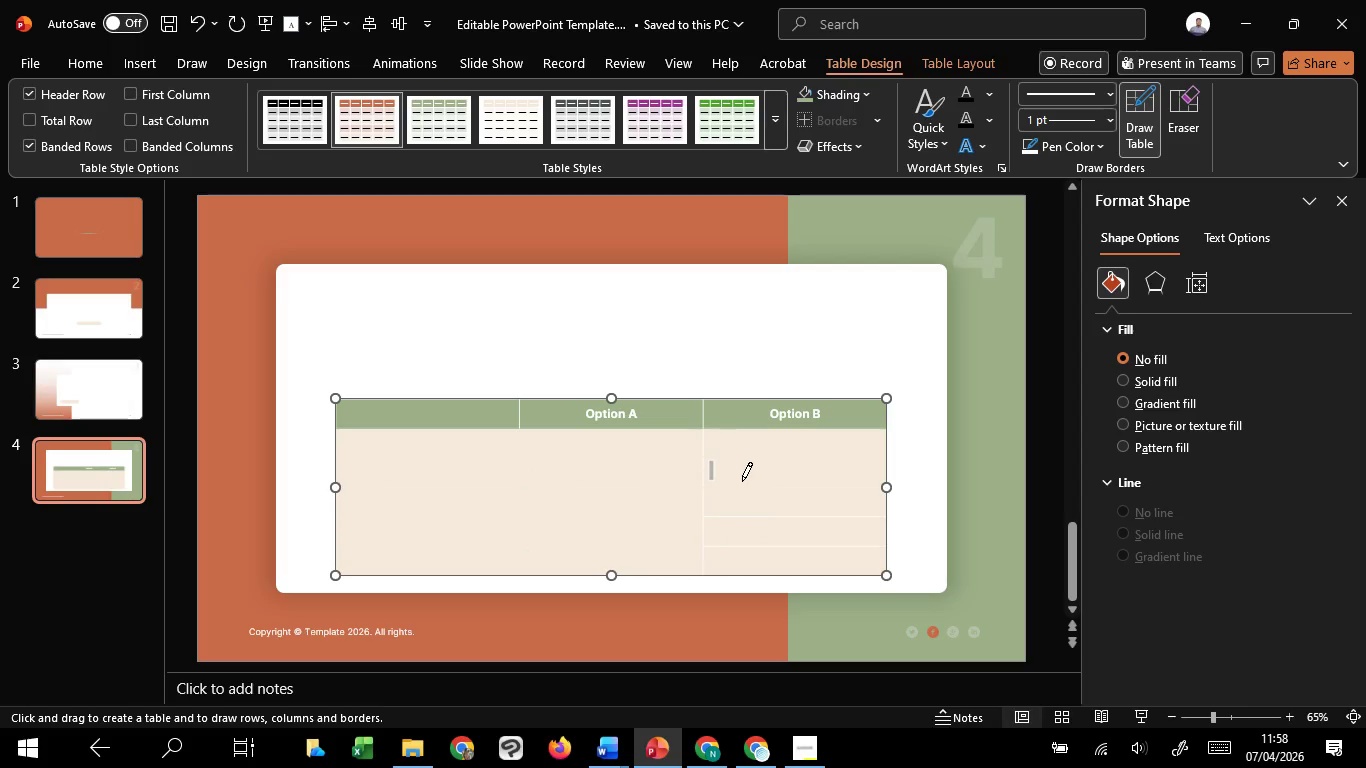 
left_click([742, 481])
 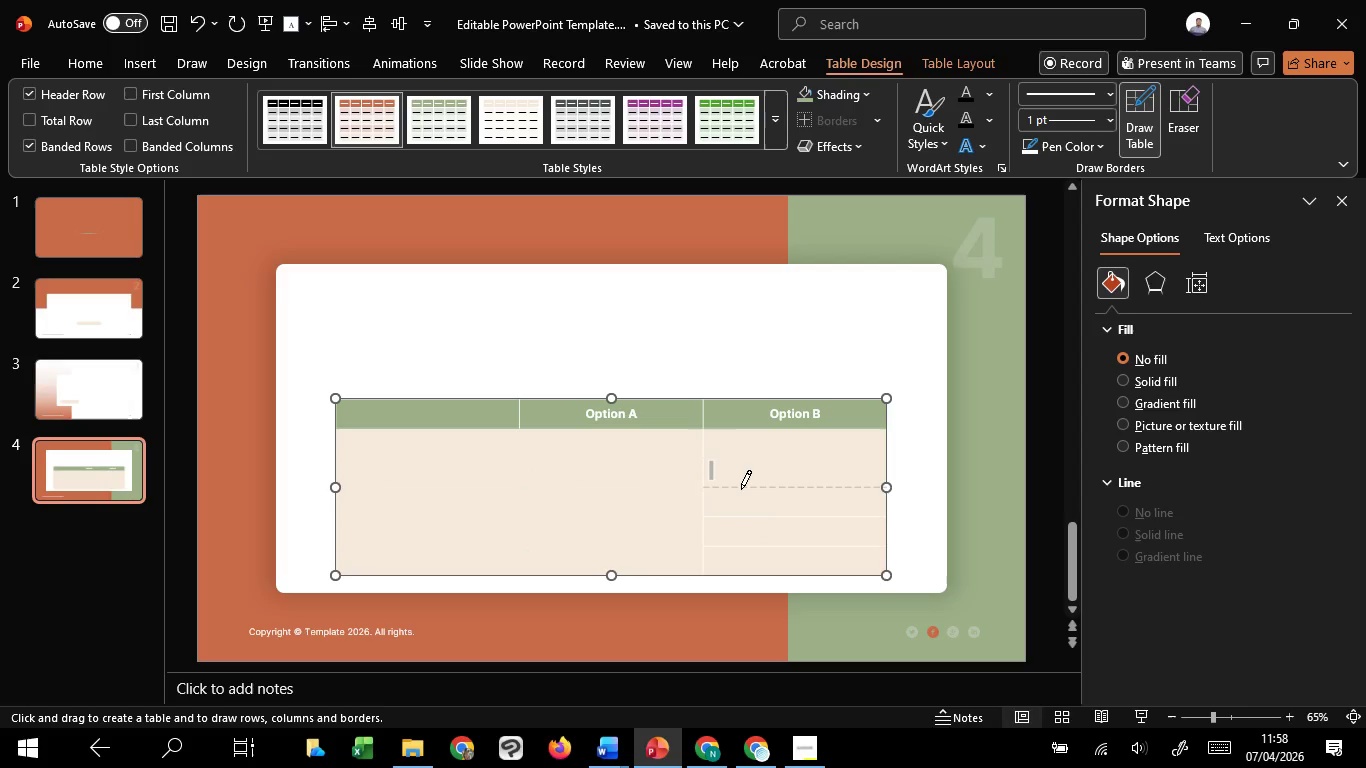 
left_click([741, 489])
 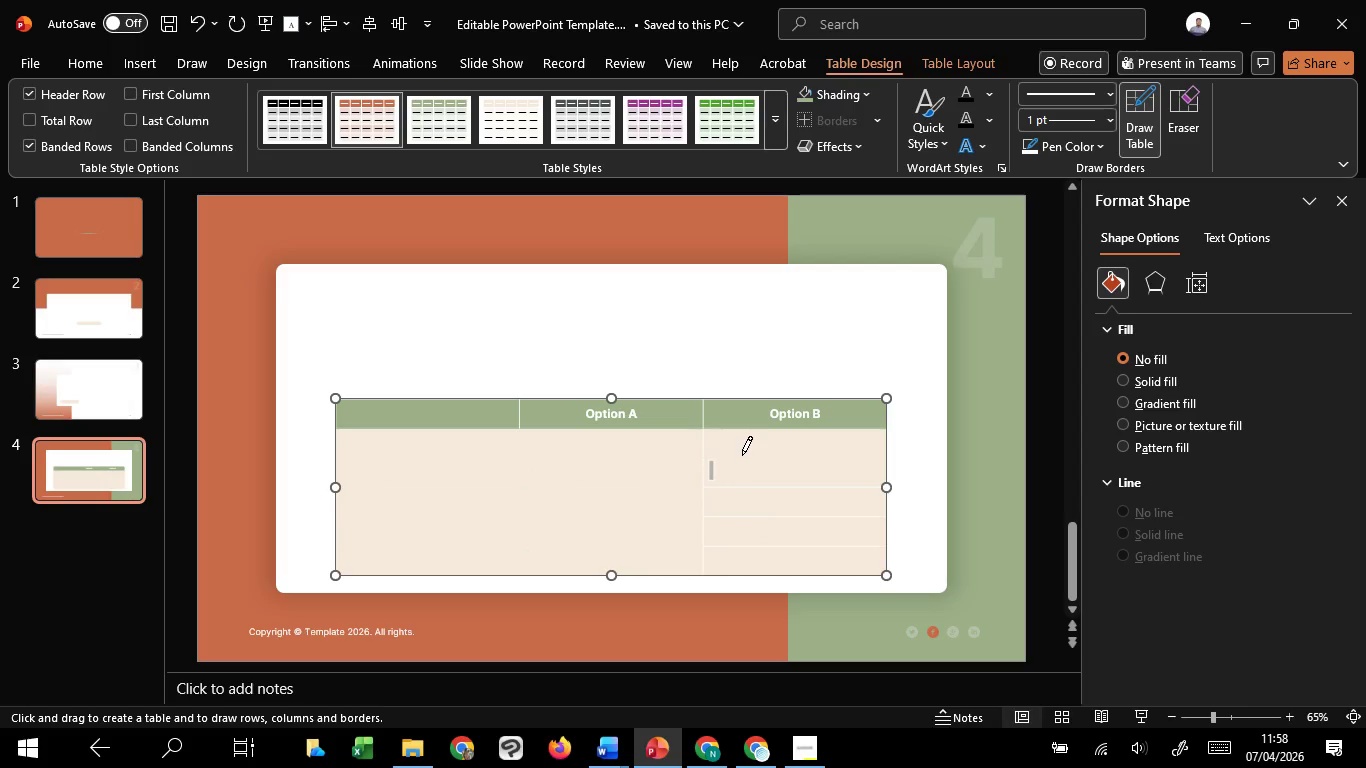 
left_click([742, 455])
 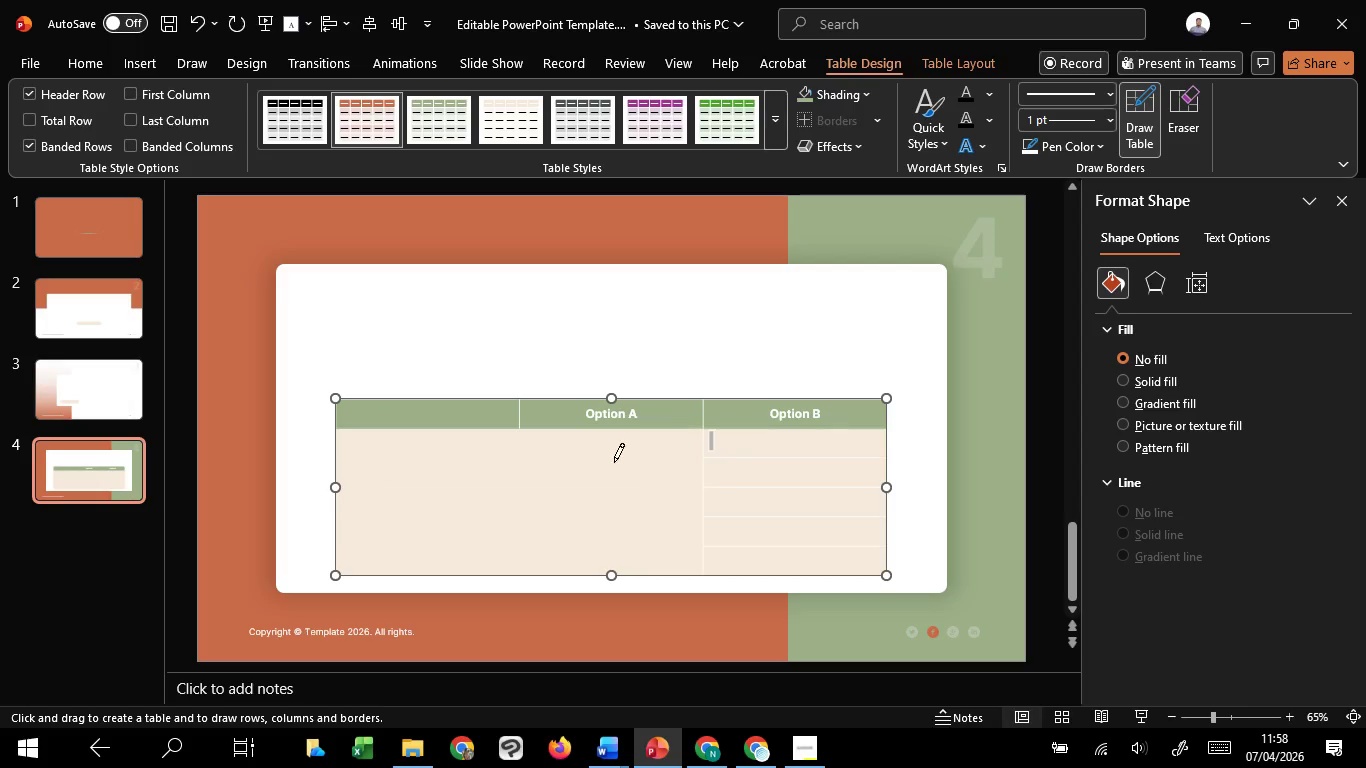 
left_click([612, 463])
 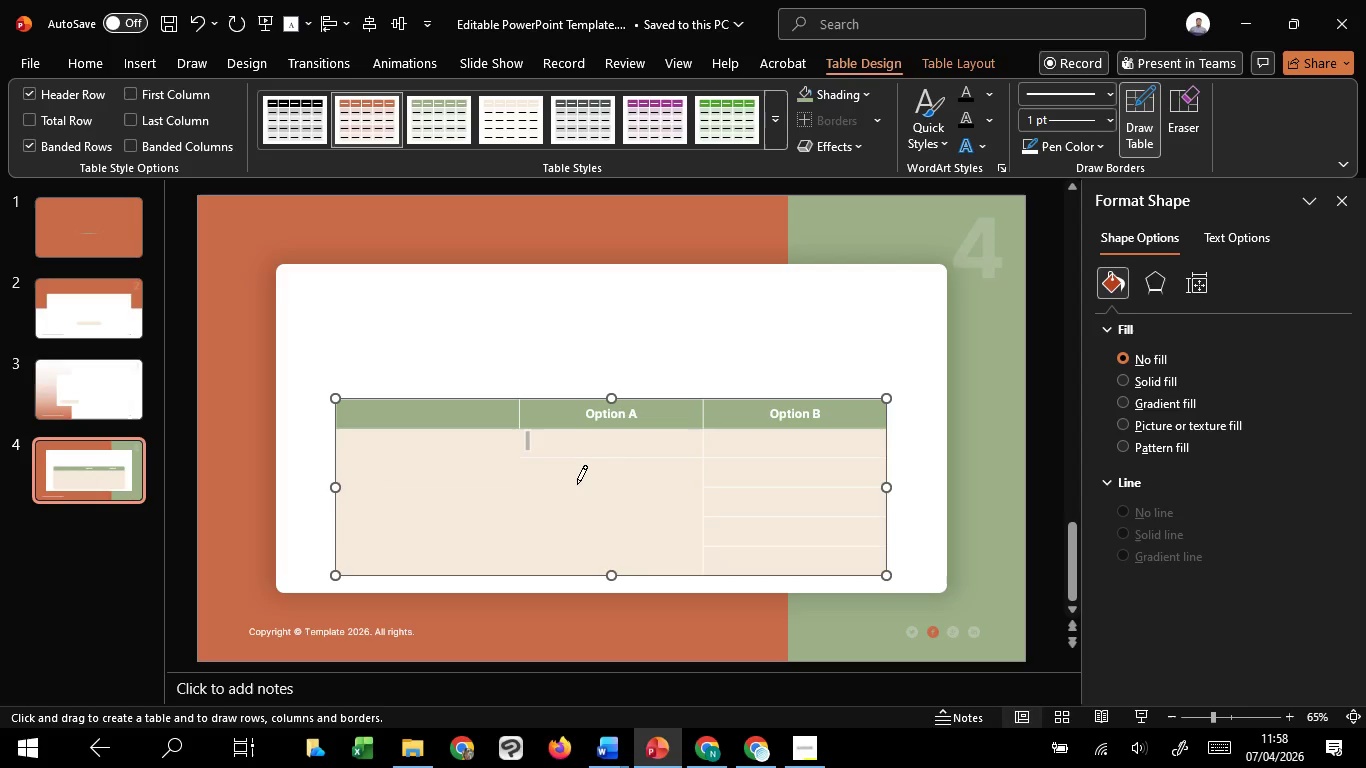 
left_click([577, 484])
 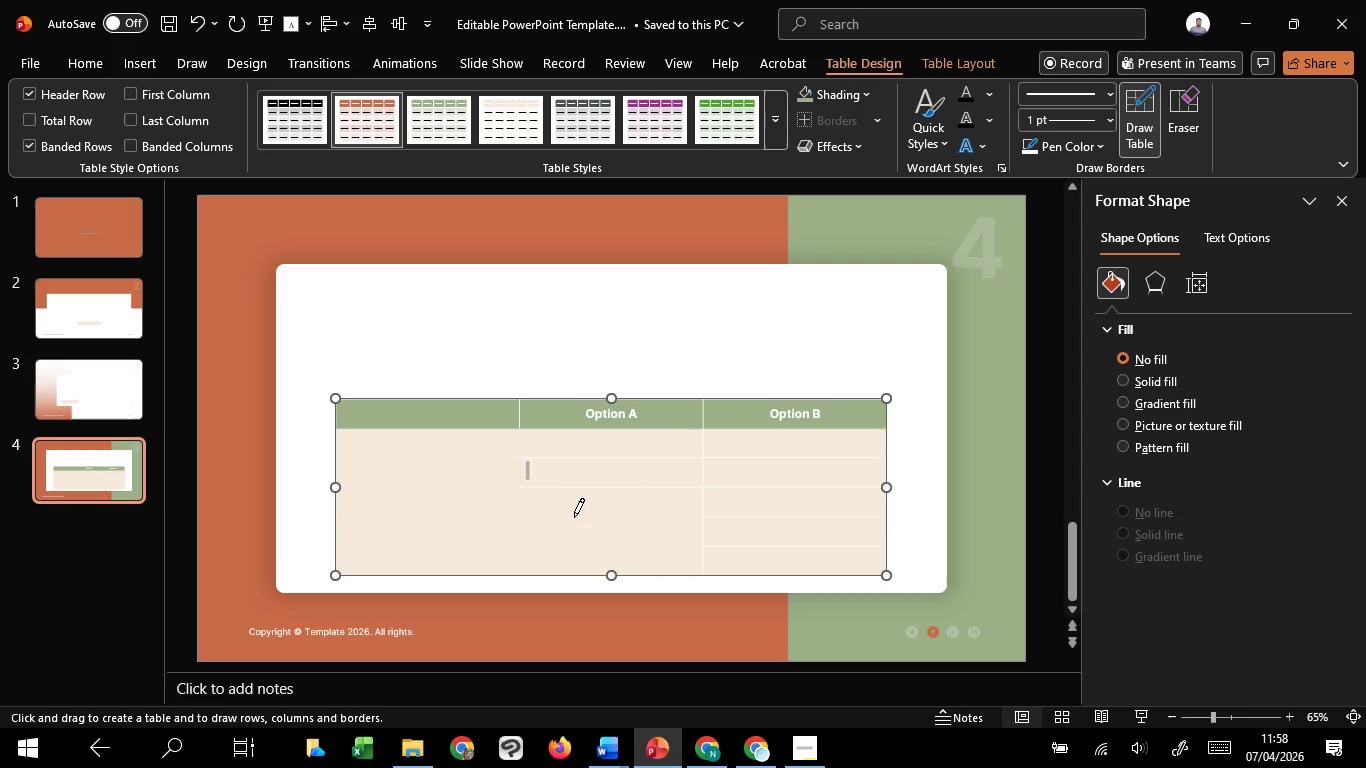 
left_click([574, 517])
 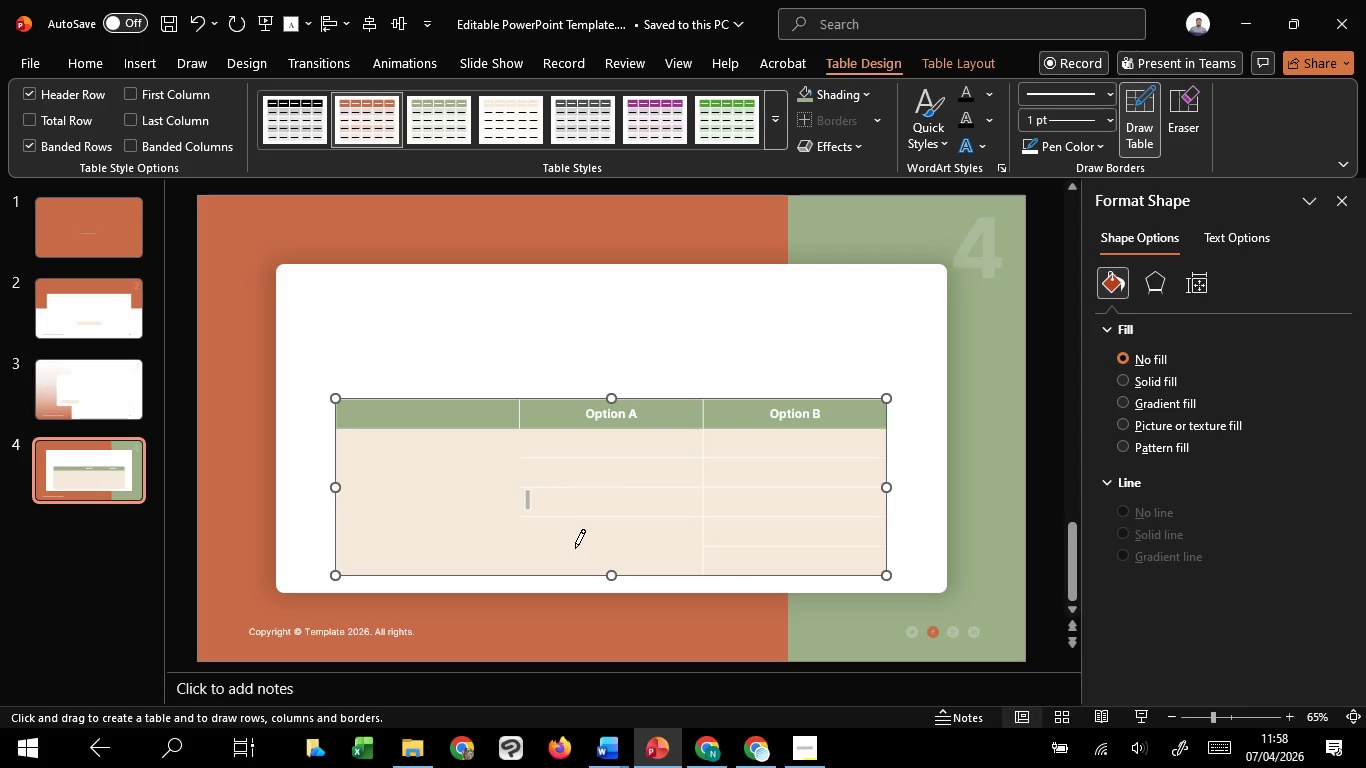 
left_click([575, 548])
 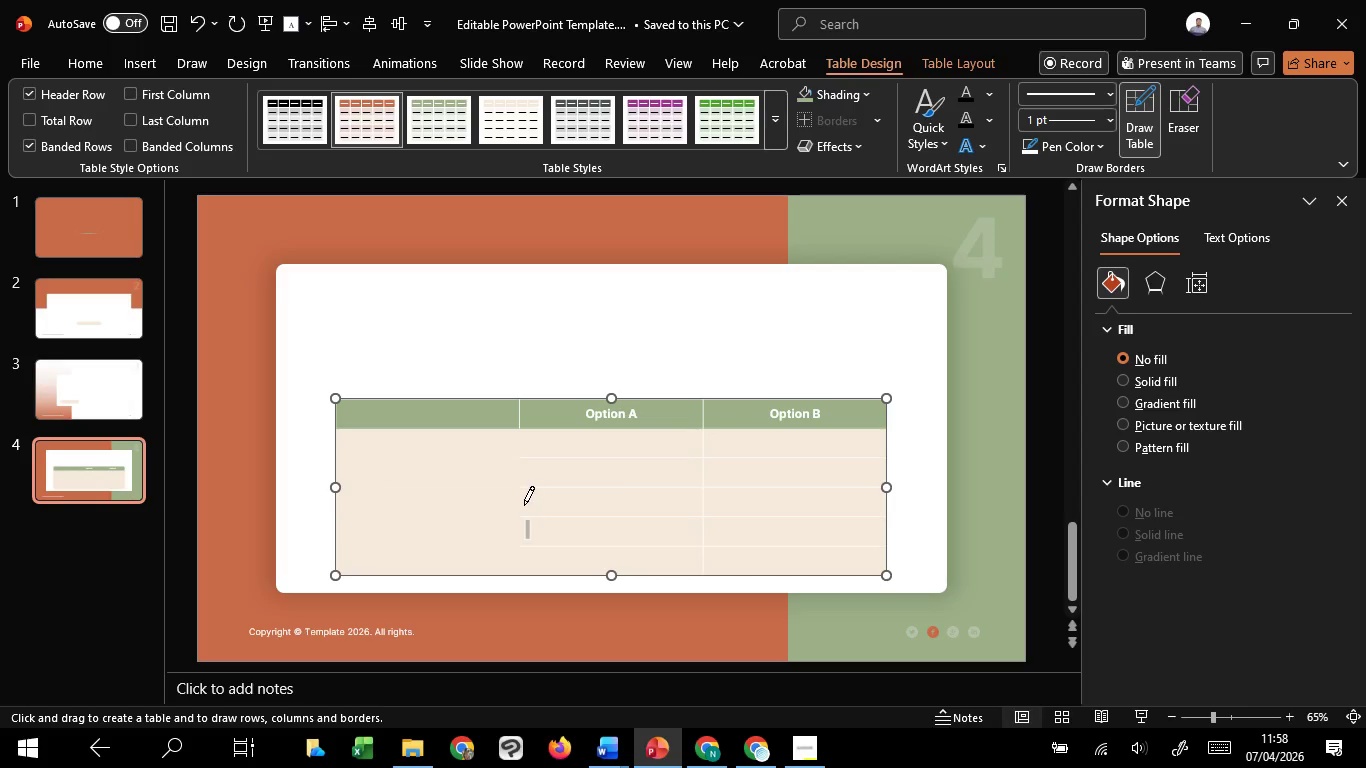 
left_click([520, 505])
 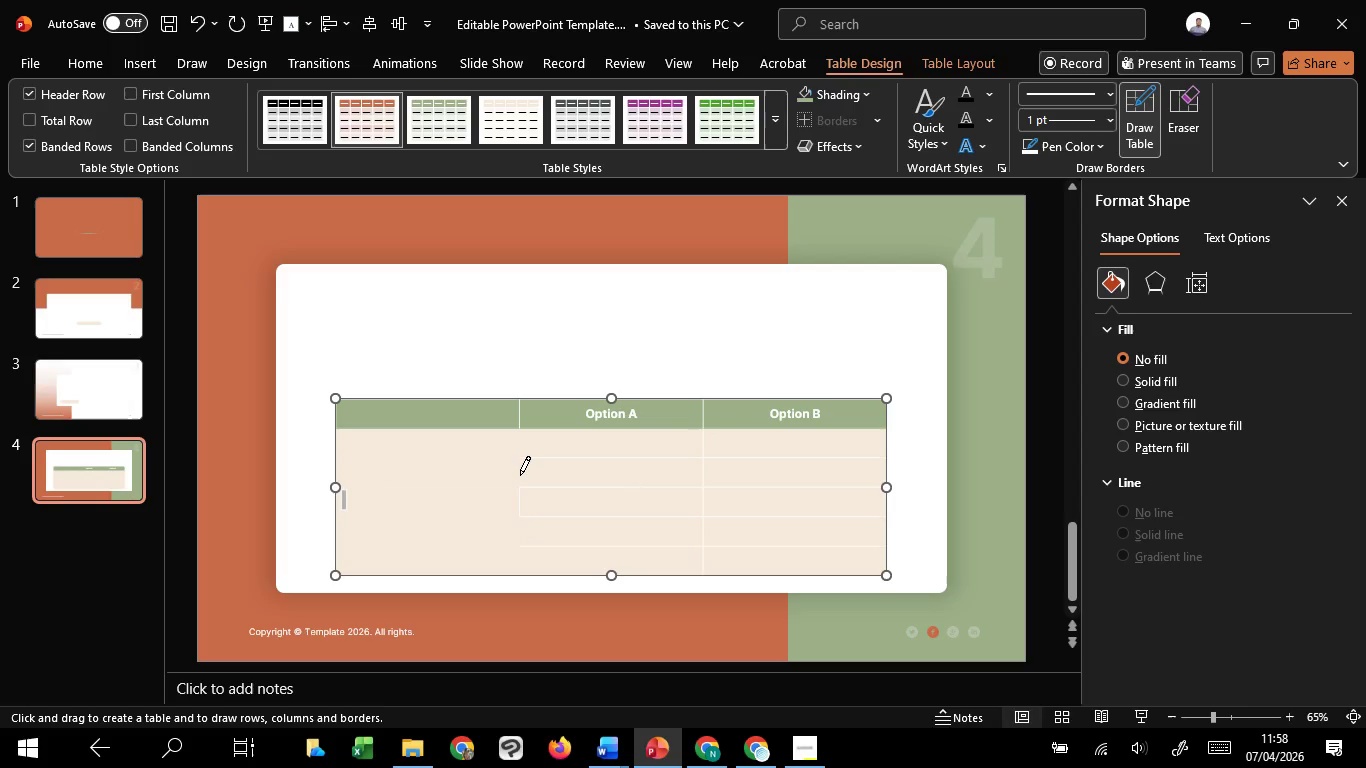 
double_click([520, 475])
 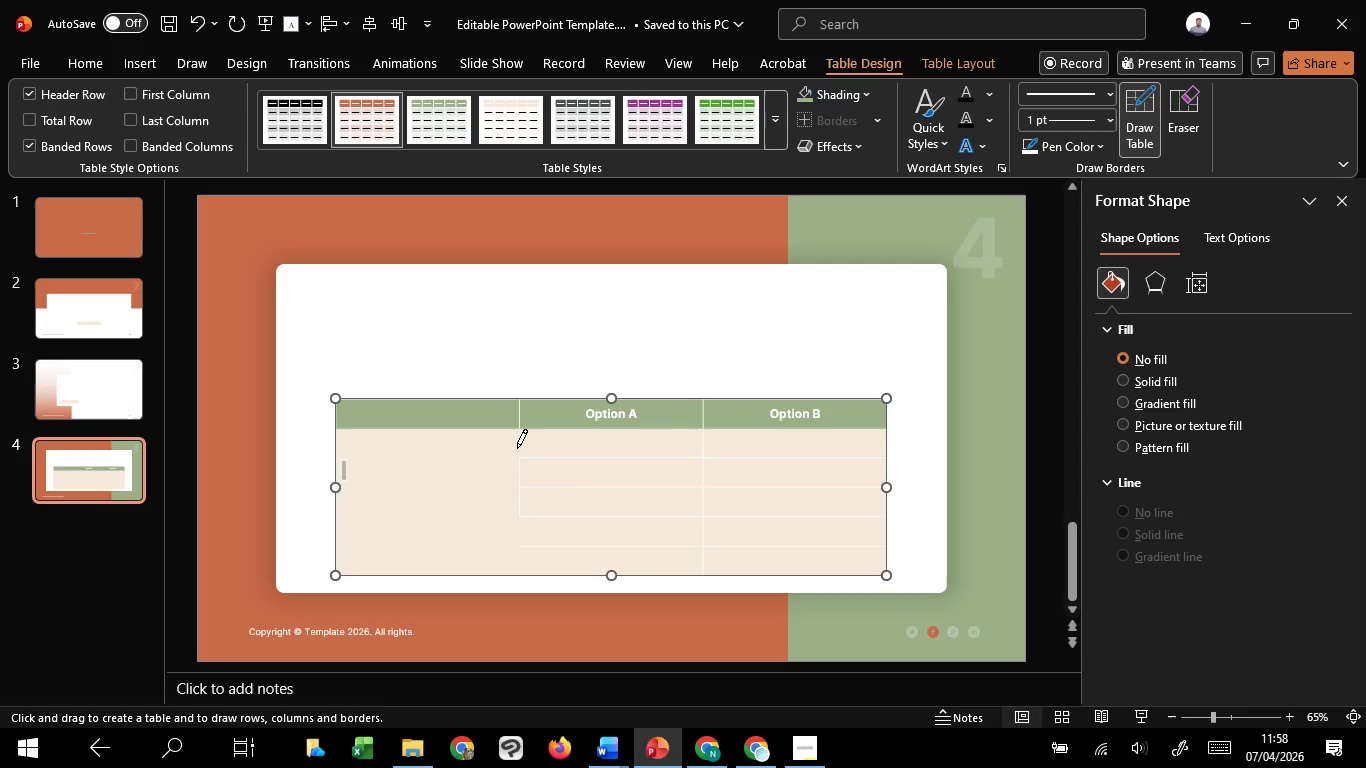 
left_click([517, 448])
 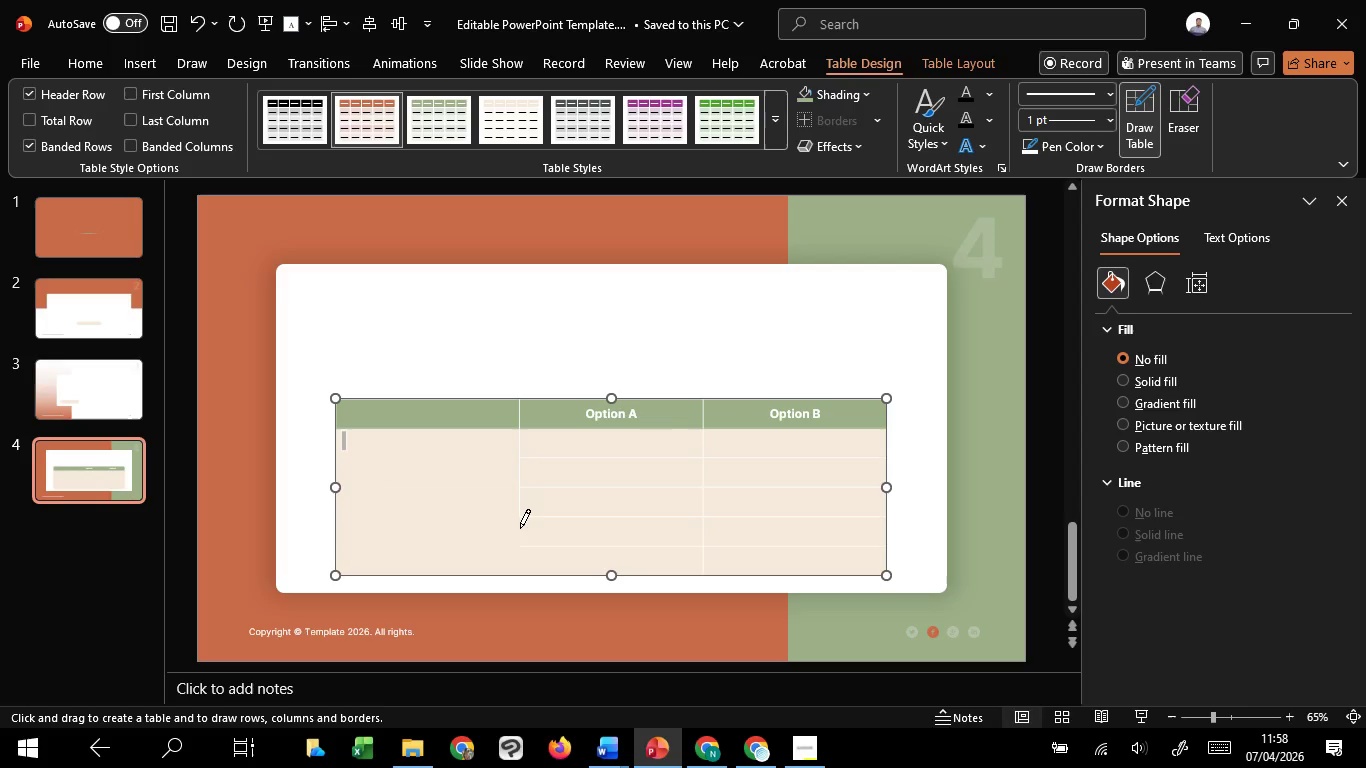 
left_click([520, 528])
 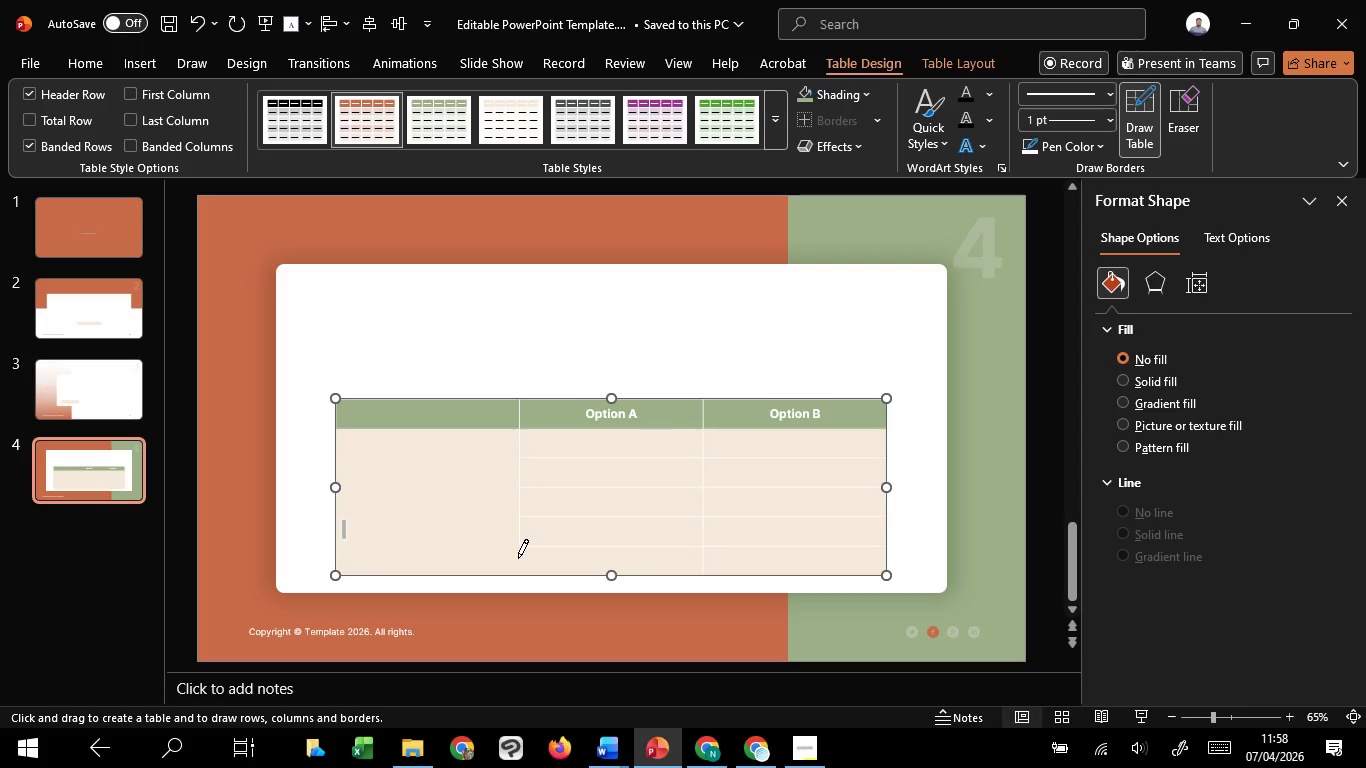 
left_click([518, 558])
 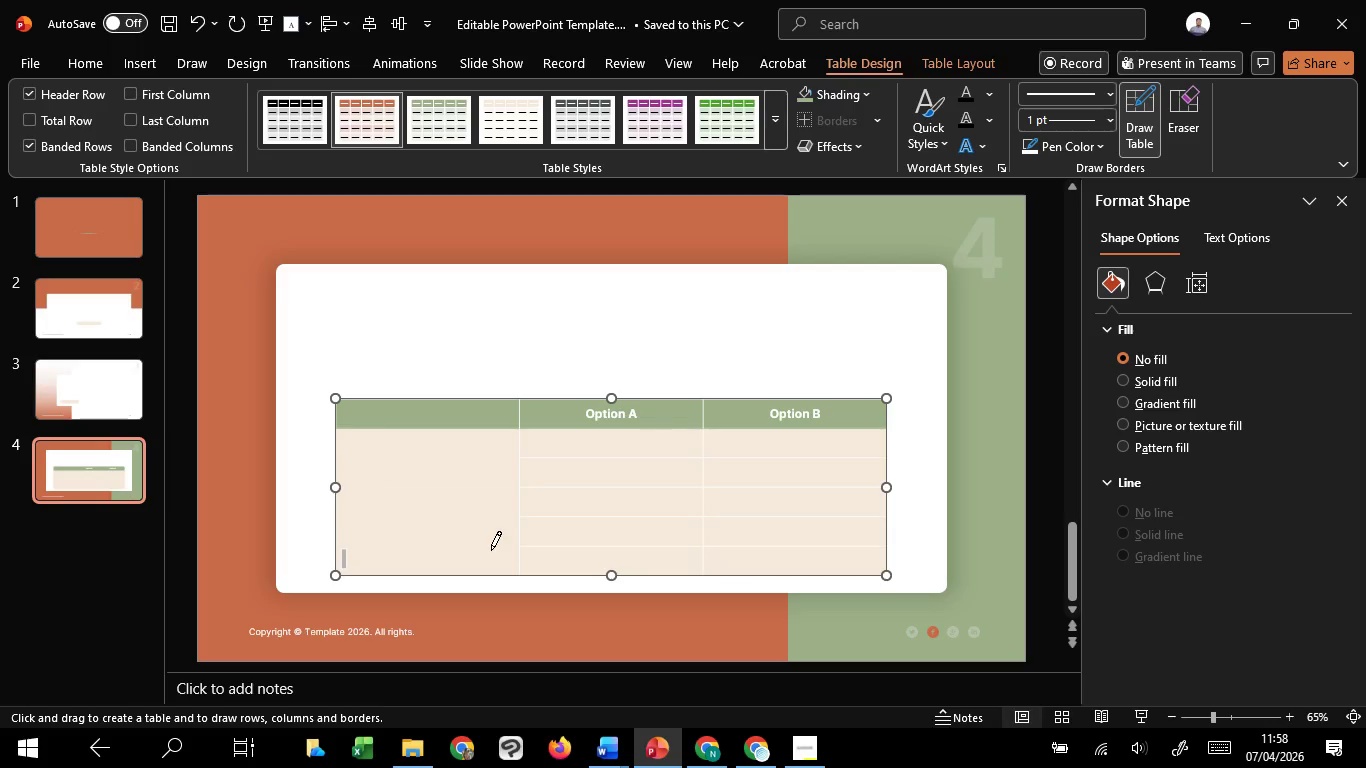 
left_click([490, 550])
 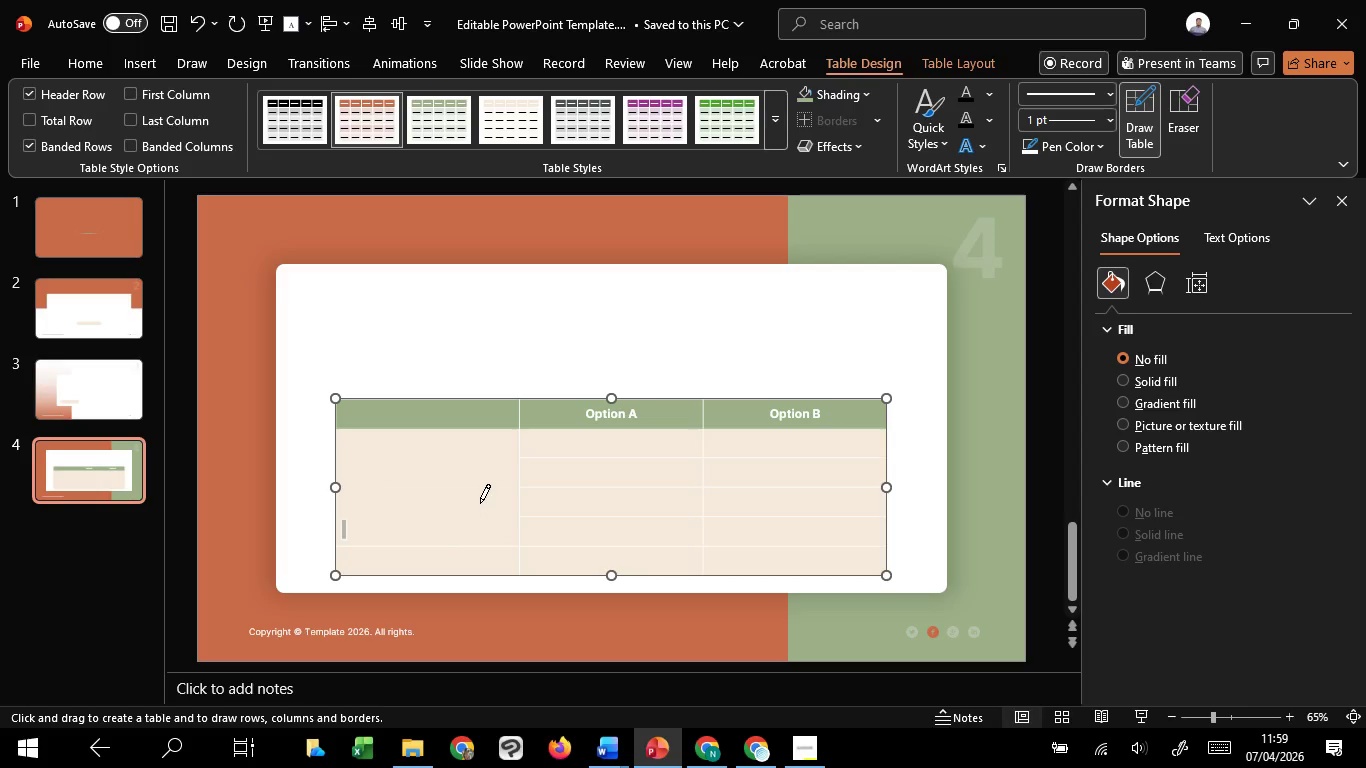 
left_click([480, 503])
 